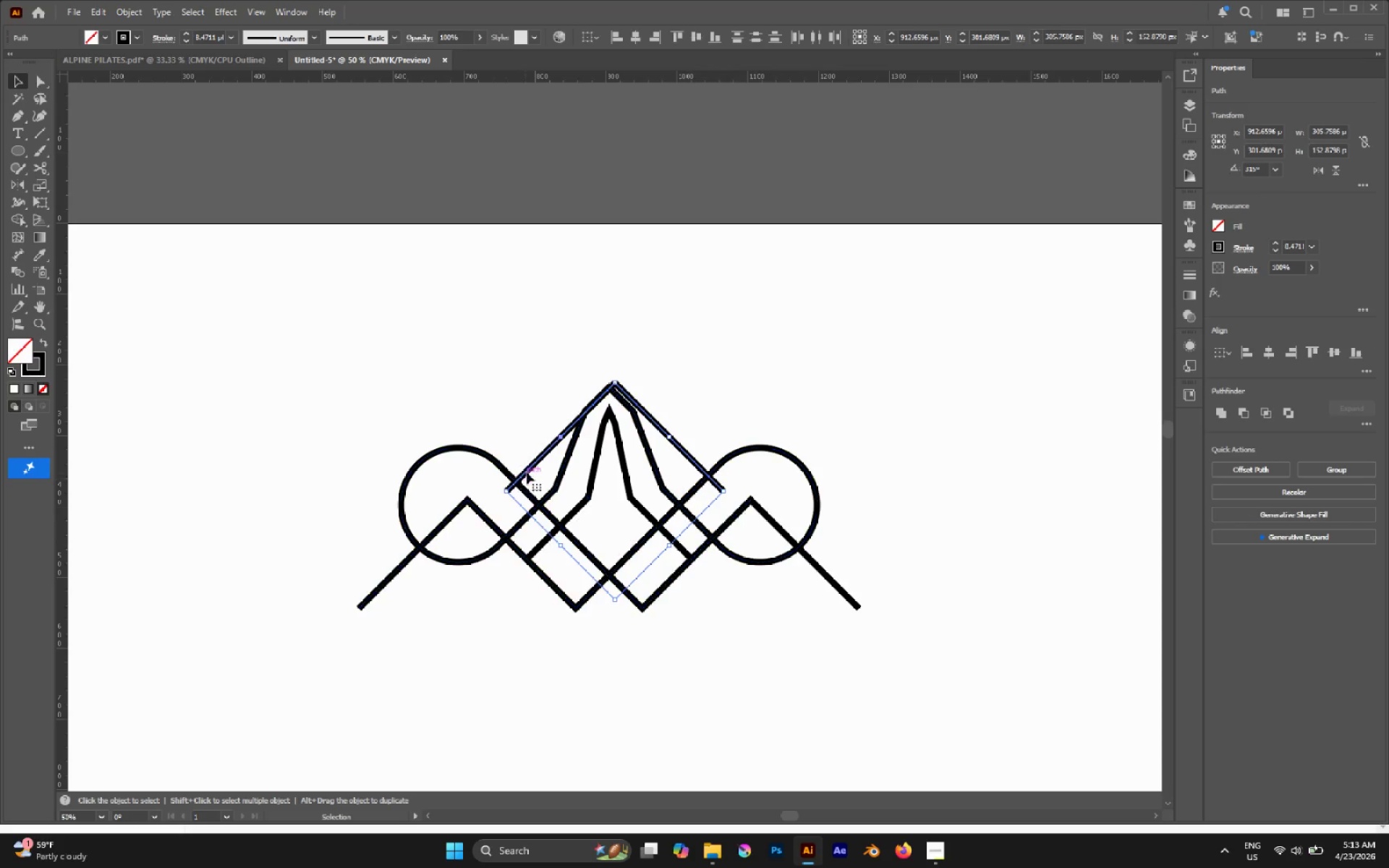 
left_click_drag(start_coordinate=[527, 469], to_coordinate=[382, 626])
 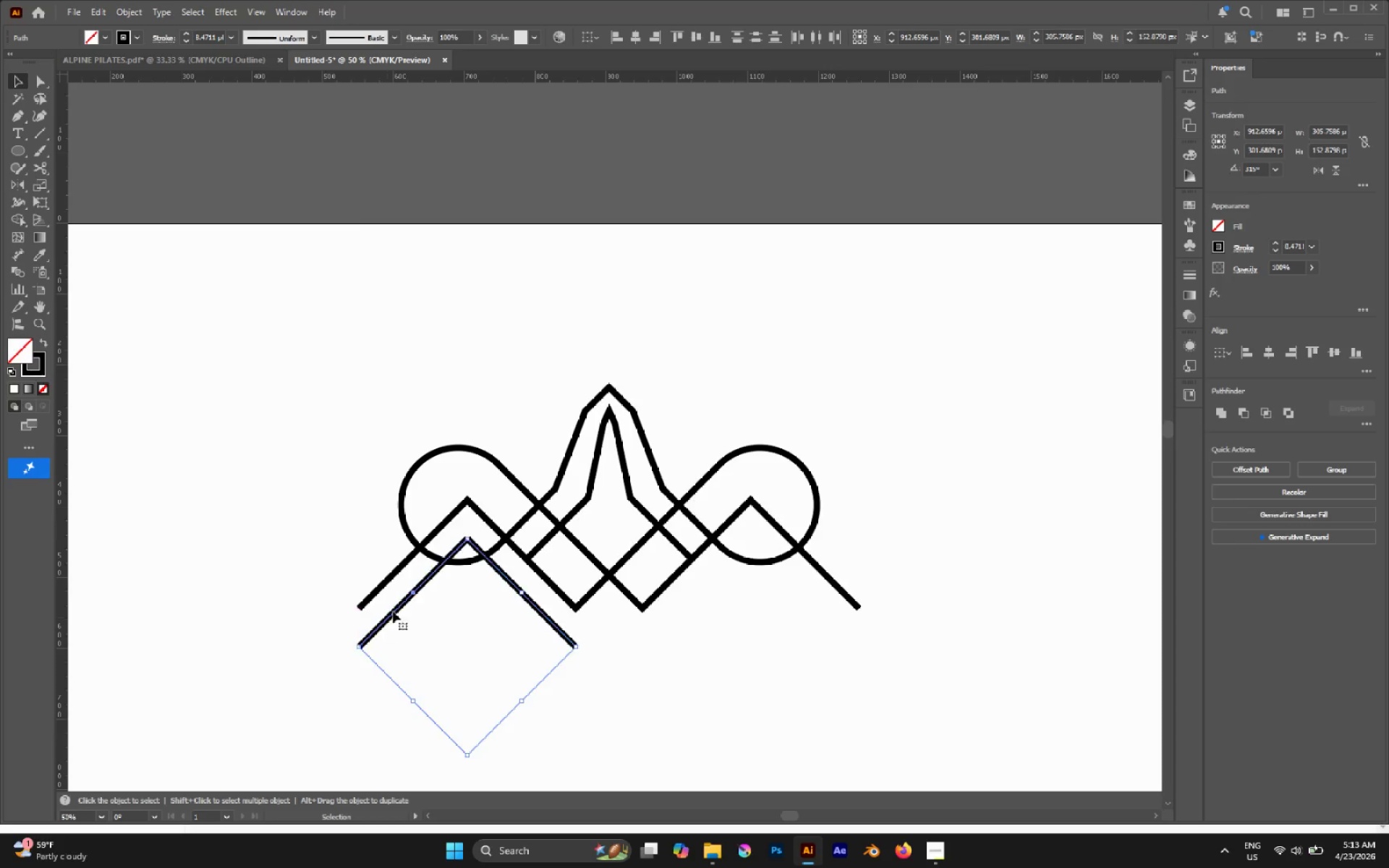 
hold_key(key=AltLeft, duration=0.44)
scroll: coordinate [438, 550], scroll_direction: up, amount: 2.0
 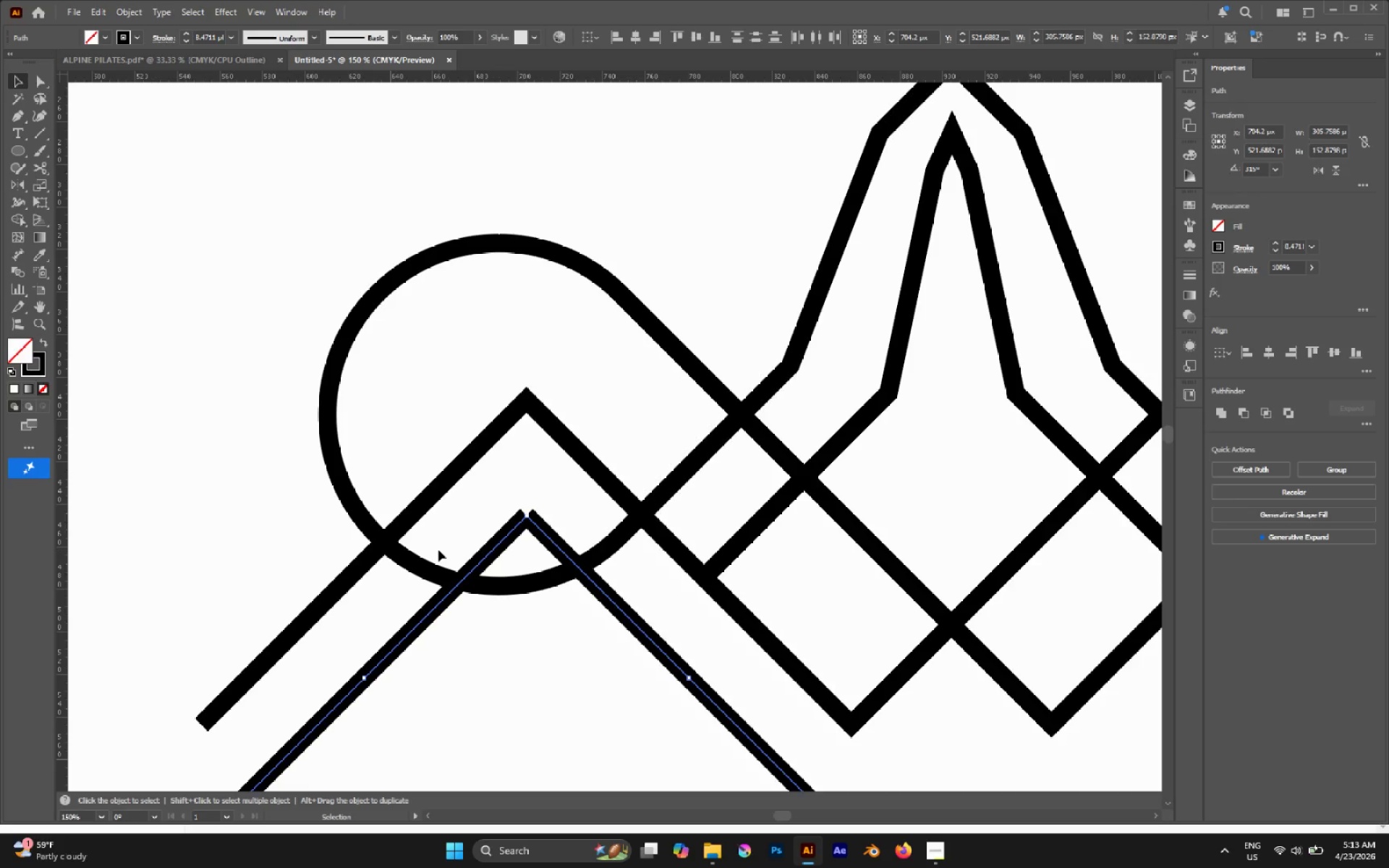 
key(A)
 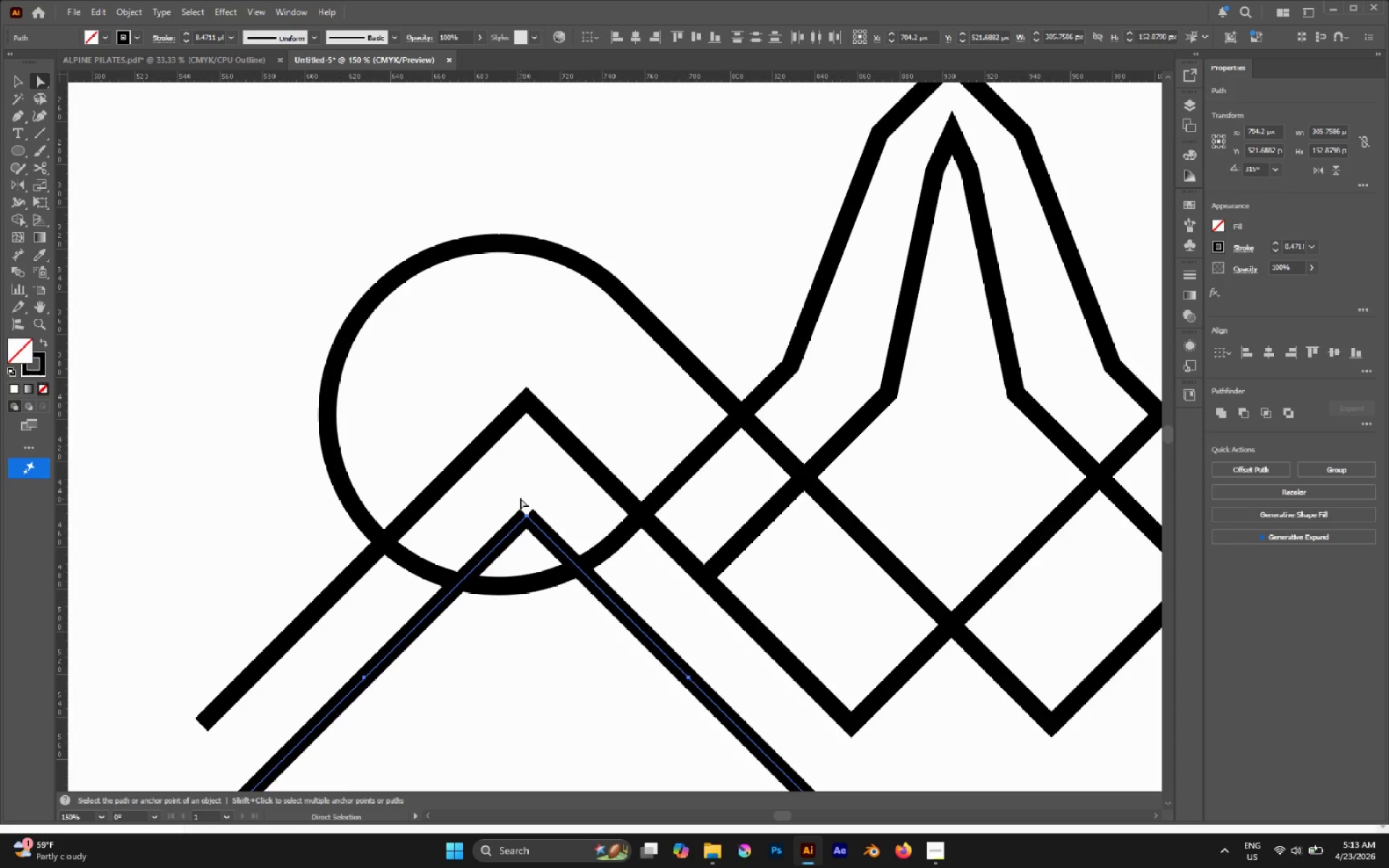 
left_click([520, 498])
 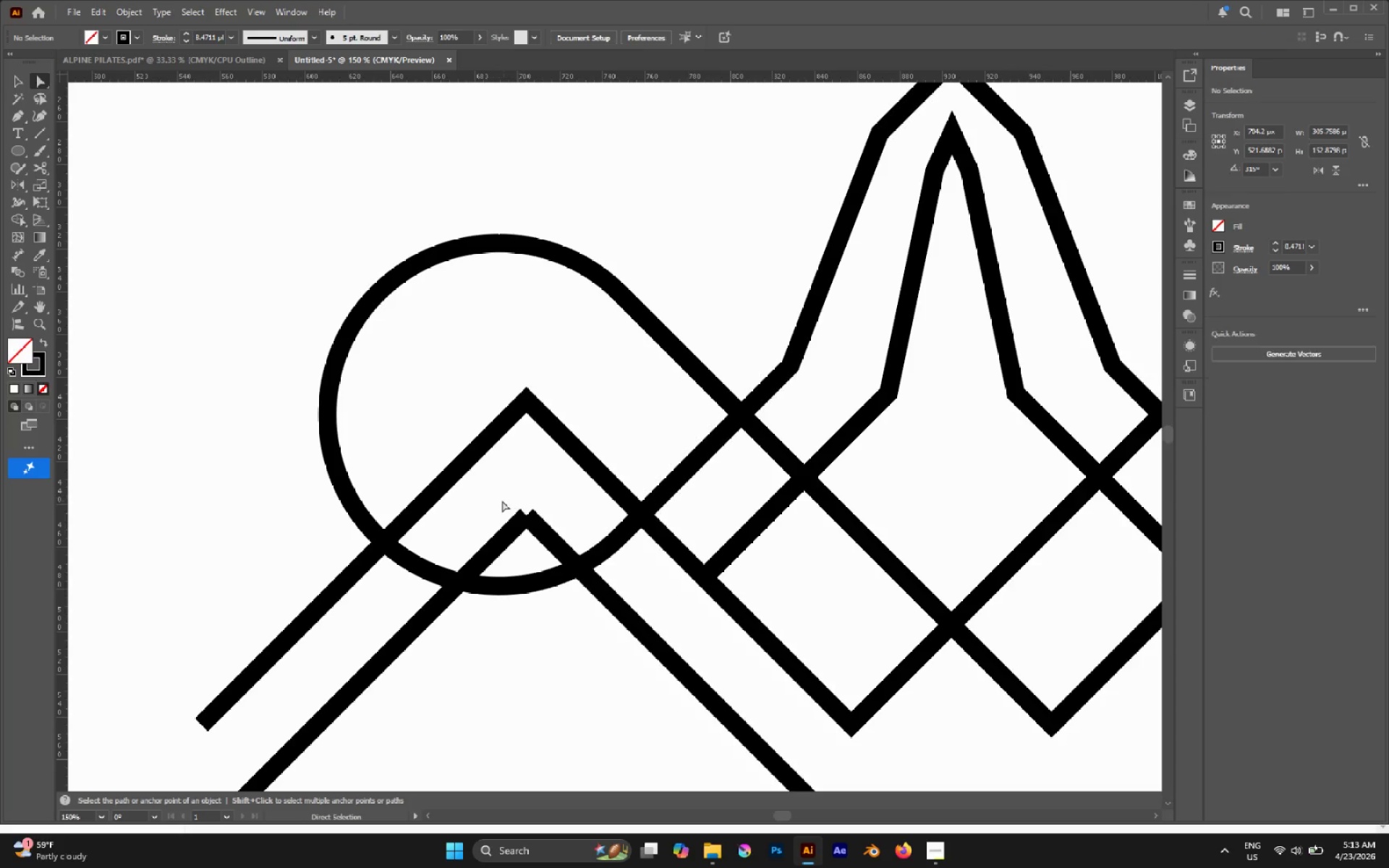 
left_click_drag(start_coordinate=[501, 501], to_coordinate=[545, 548])
 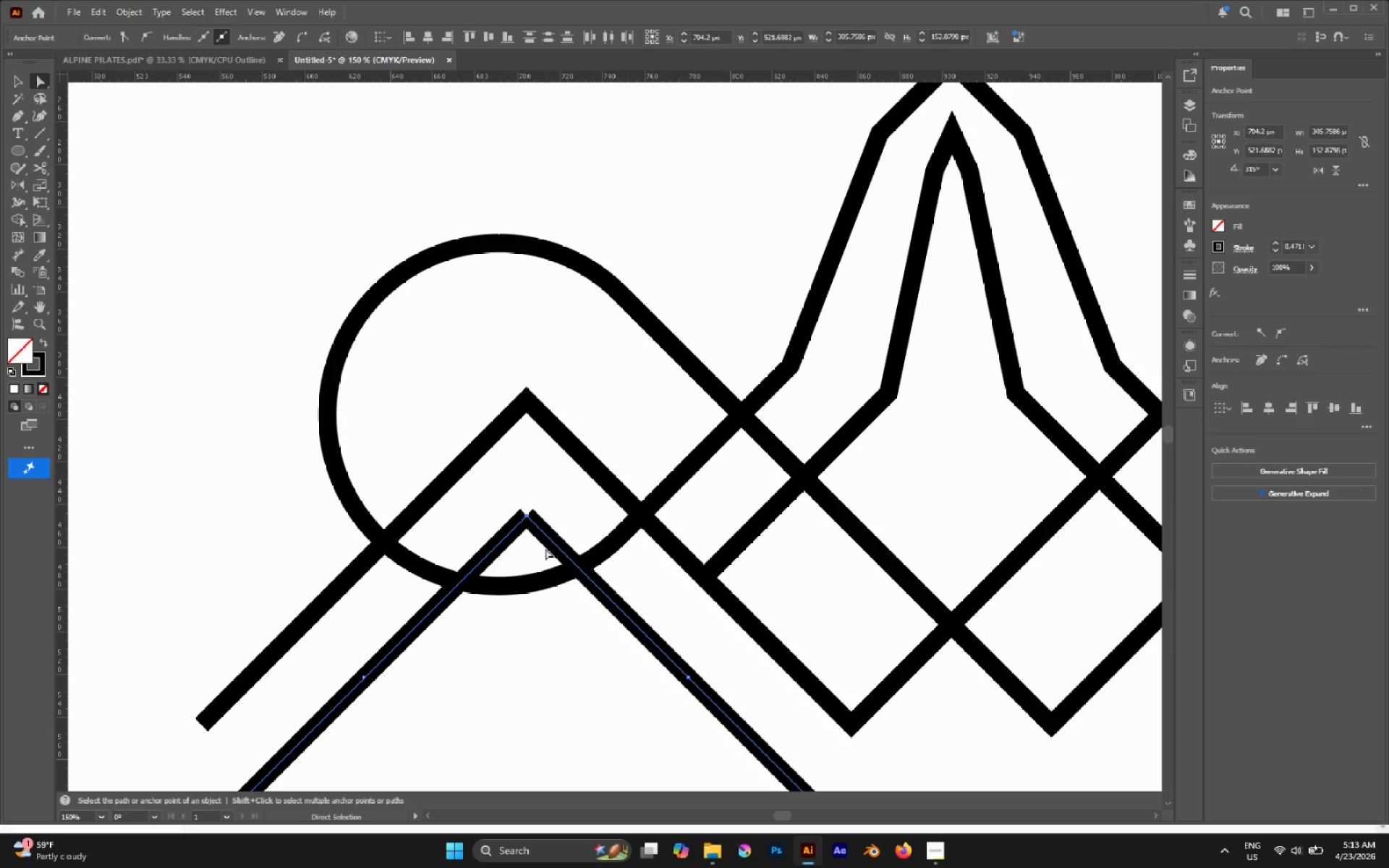 
key(Control+J)
 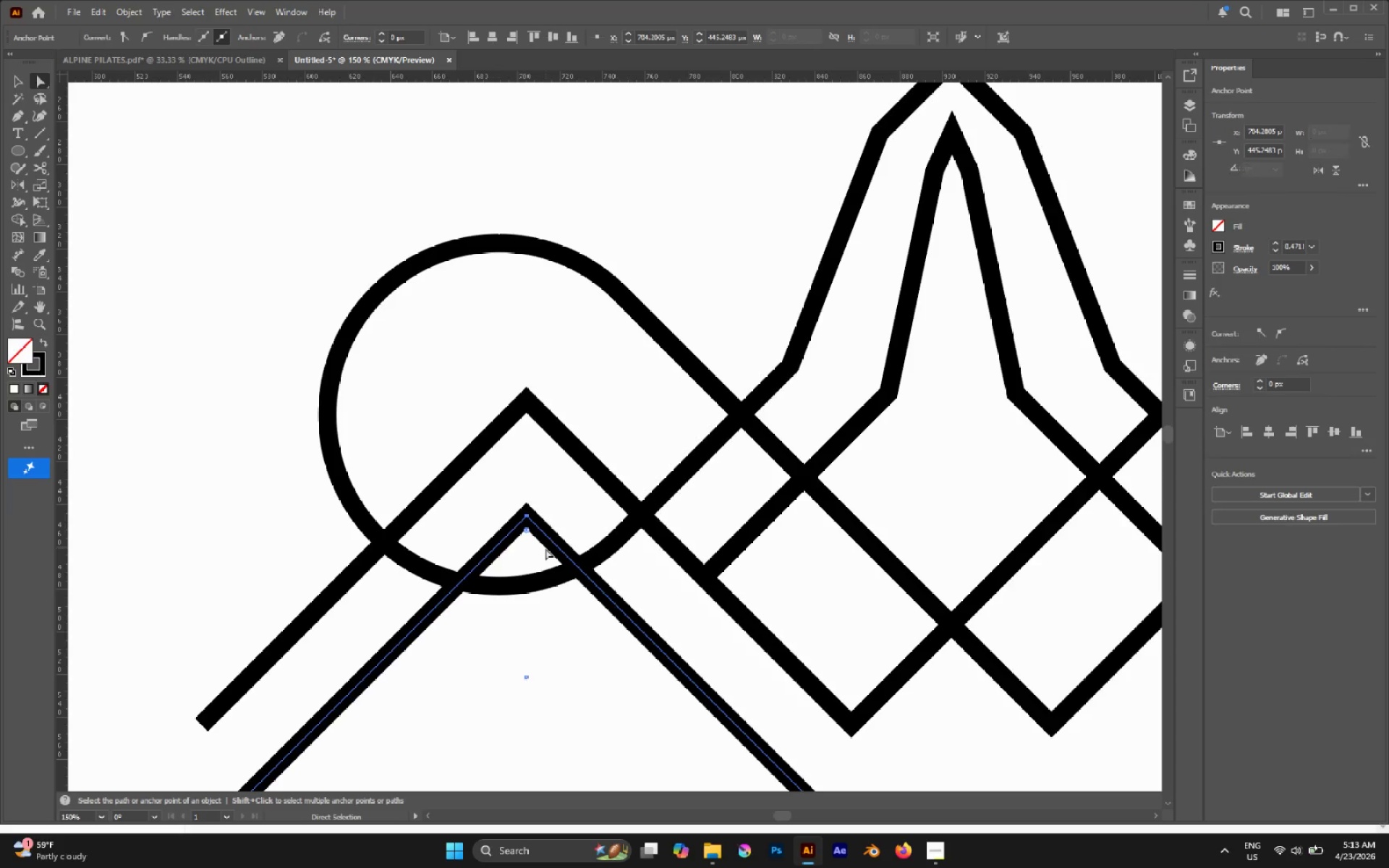 
key(A)
 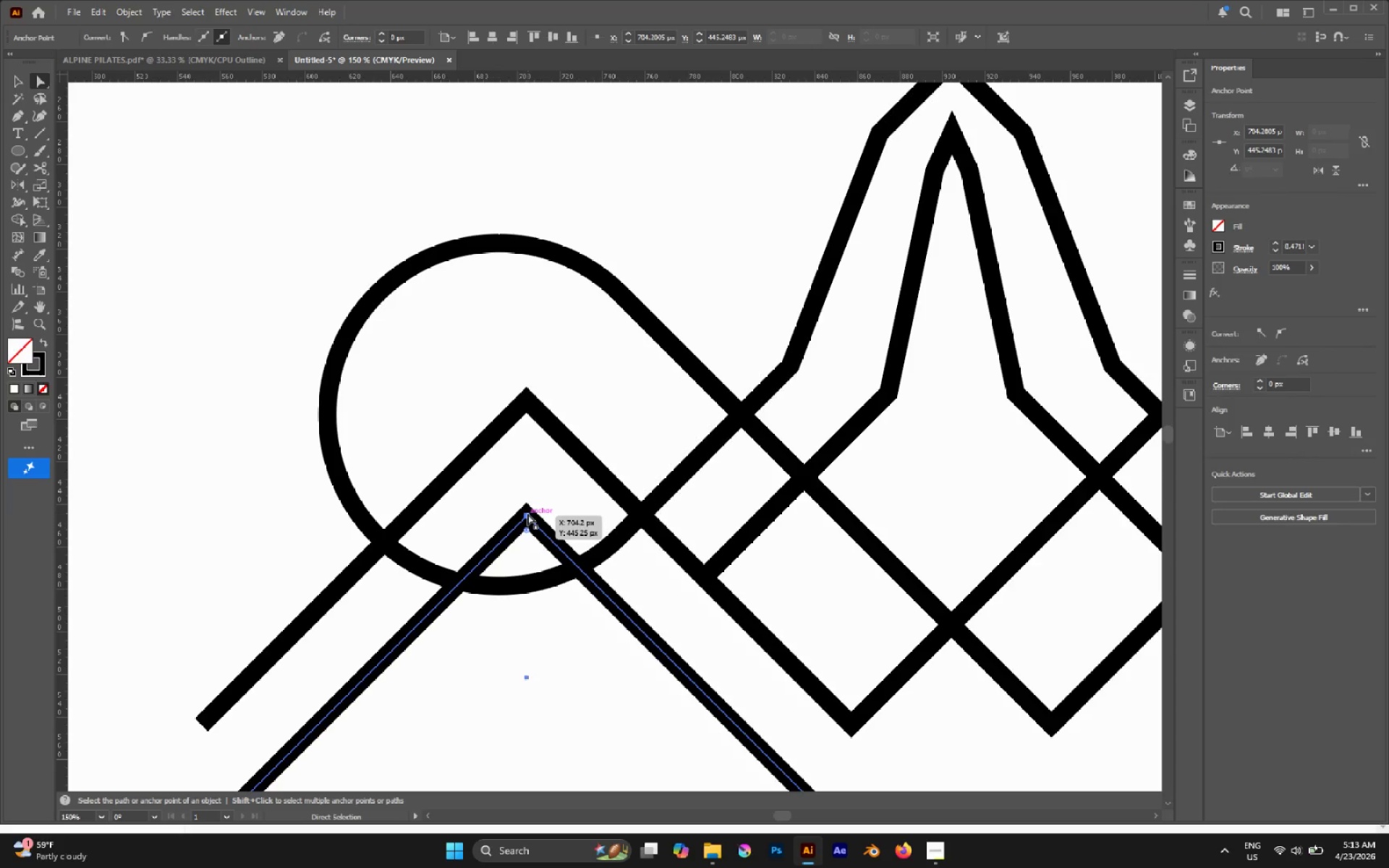 
left_click_drag(start_coordinate=[527, 514], to_coordinate=[532, 395])
 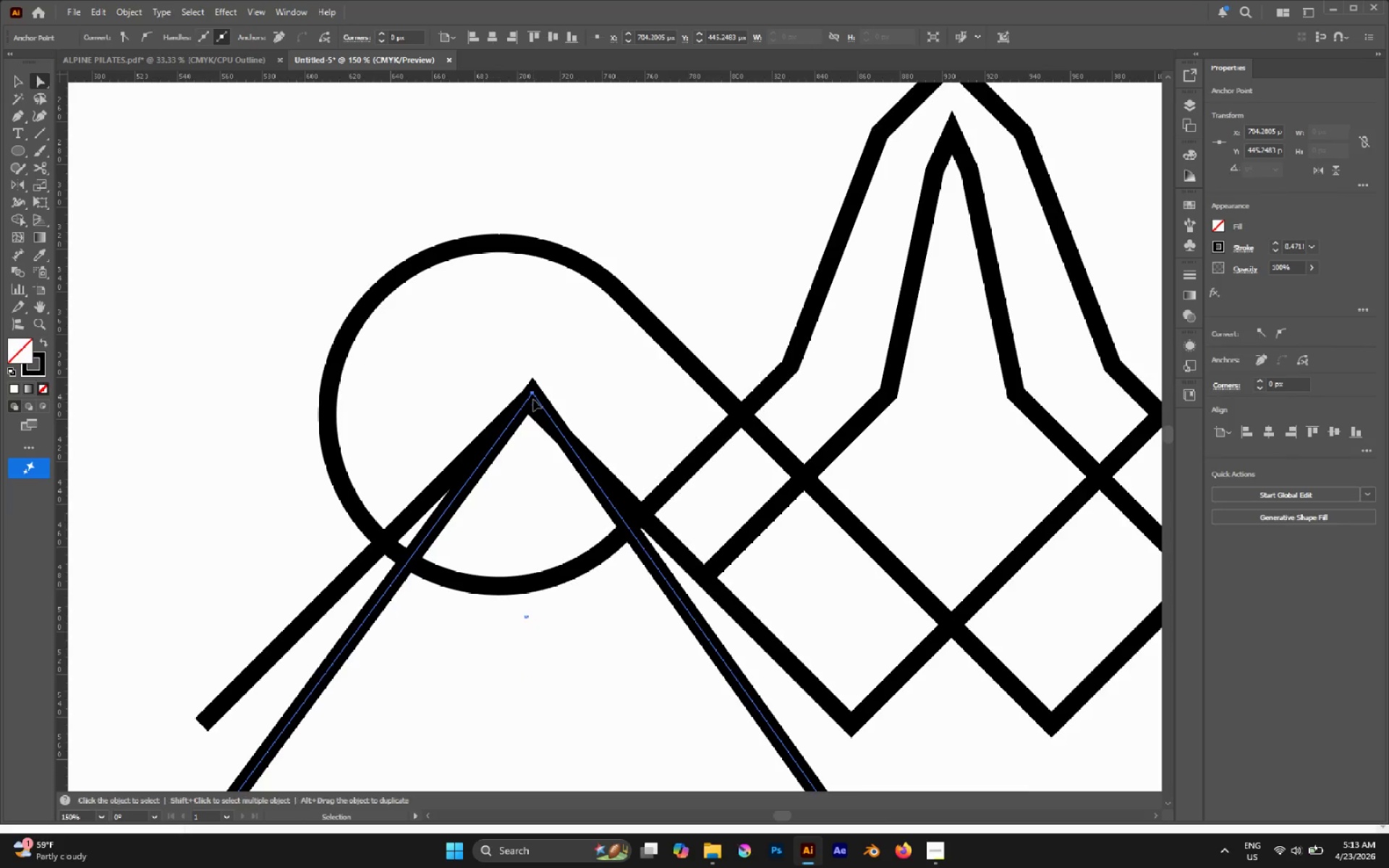 
key(Control+Z)
 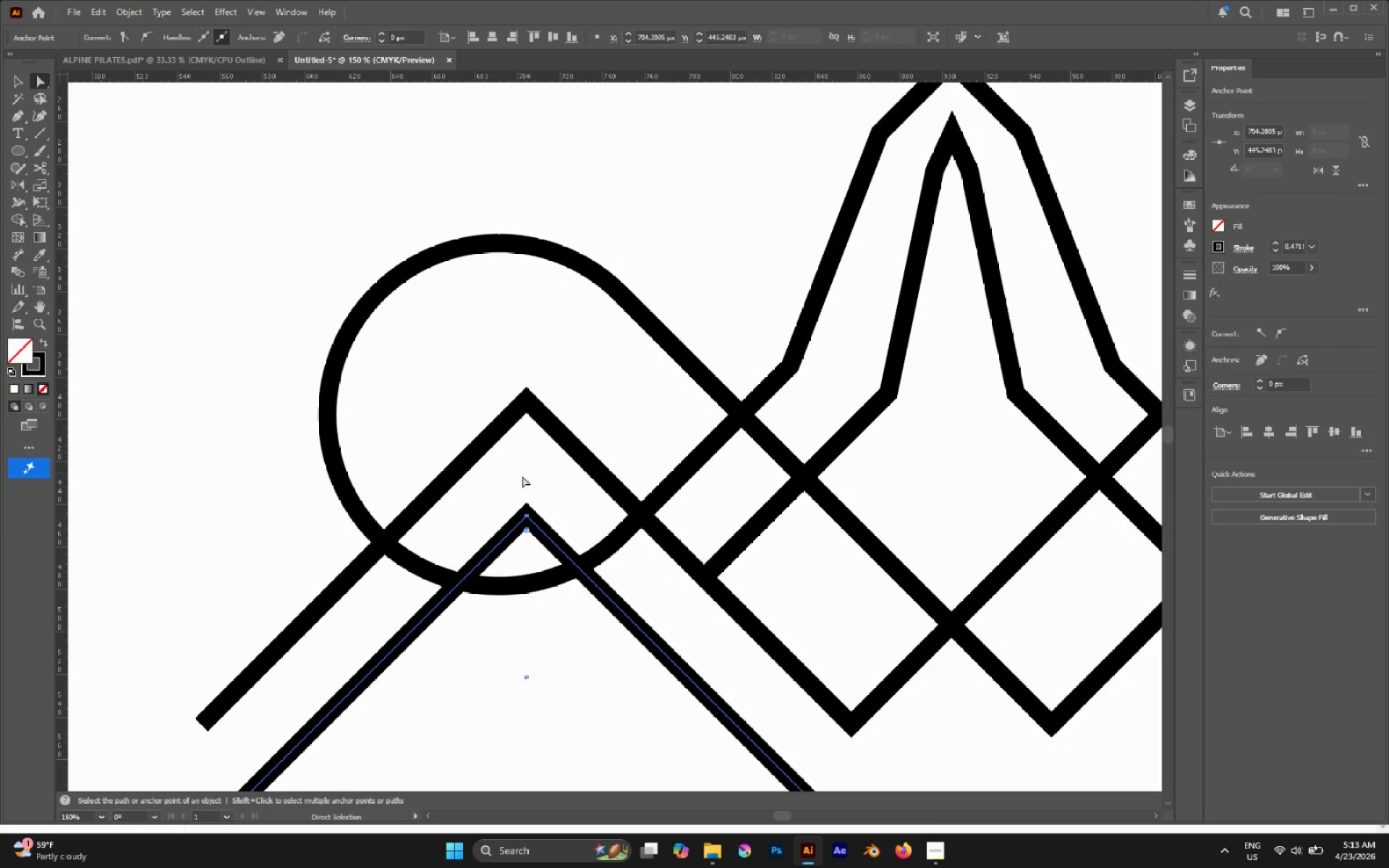 
left_click([522, 487])
 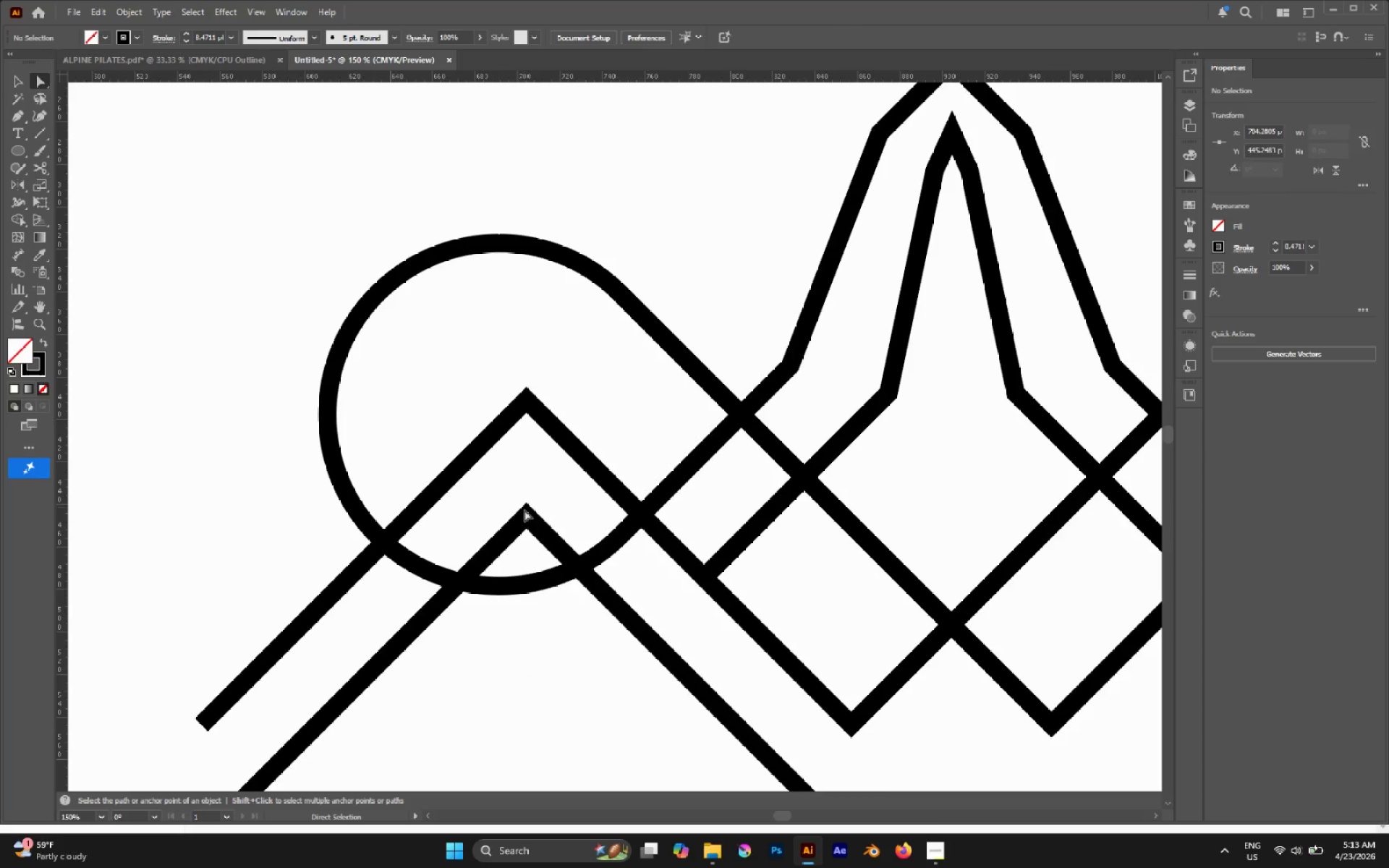 
hold_key(key=AltLeft, duration=0.88)
left_click([525, 516])
 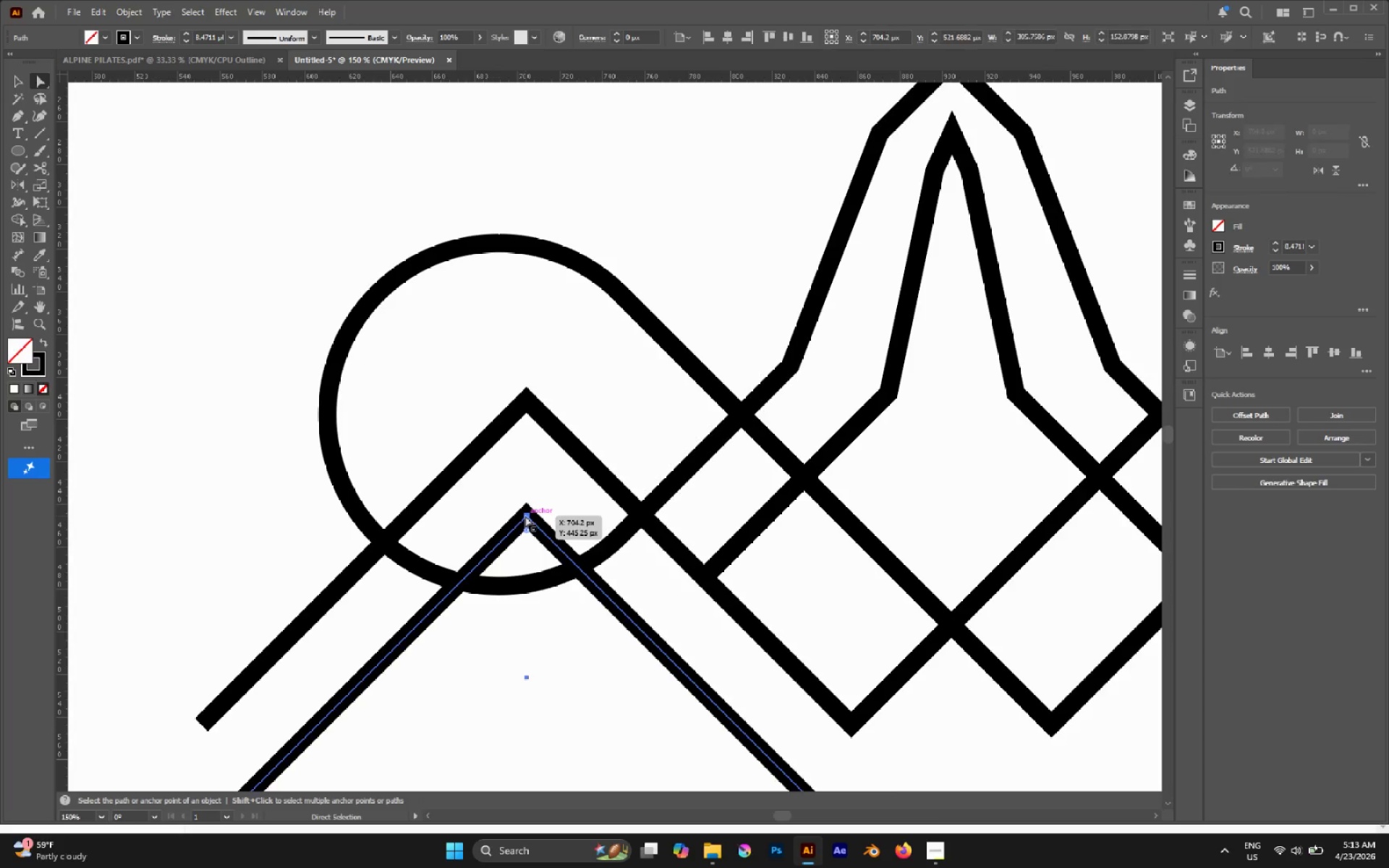 
left_click_drag(start_coordinate=[525, 516], to_coordinate=[526, 400])
 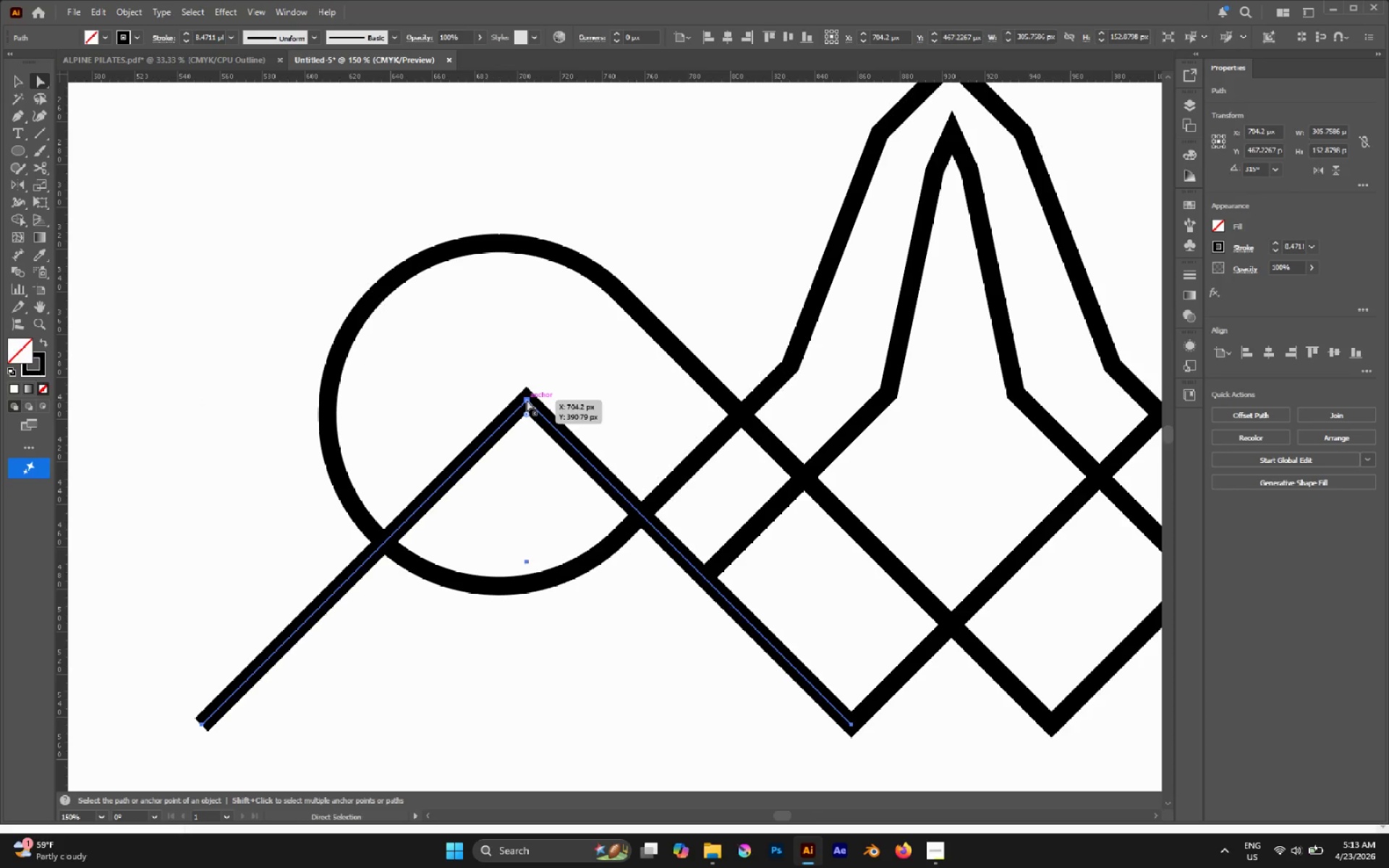 
key(Shift+ArrowDown)
 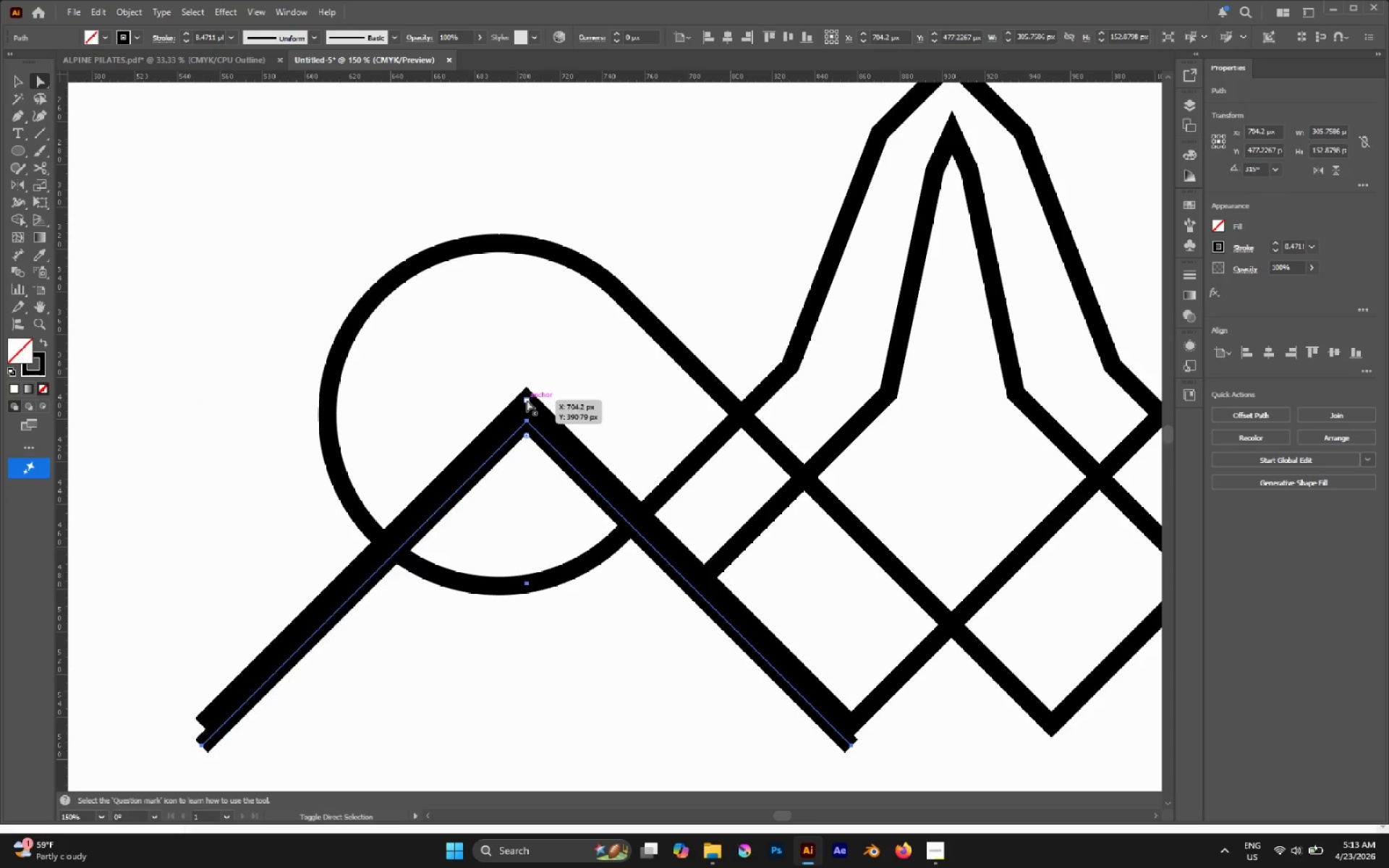 
key(Shift+ArrowDown)
 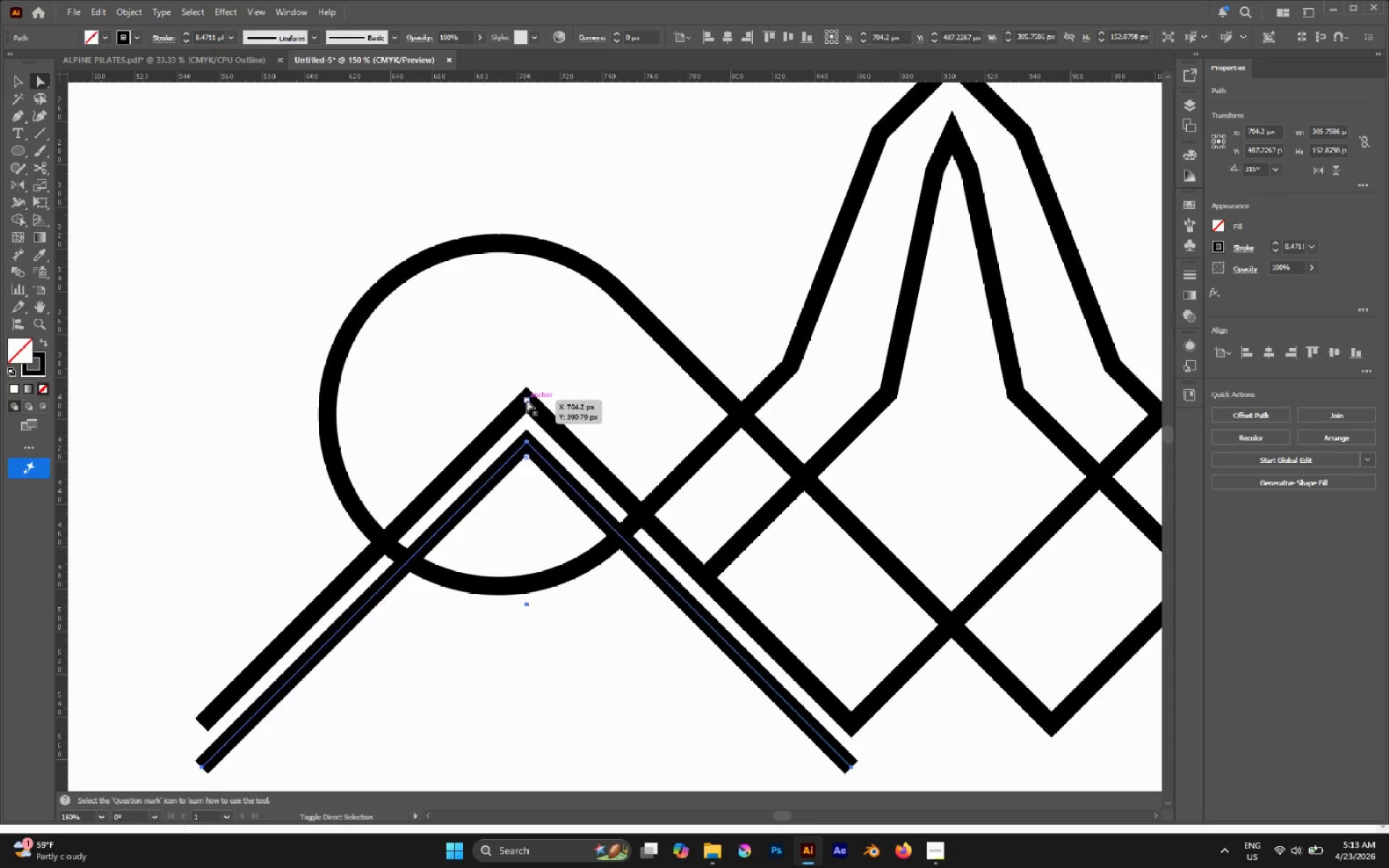 
key(Shift+ArrowDown)
 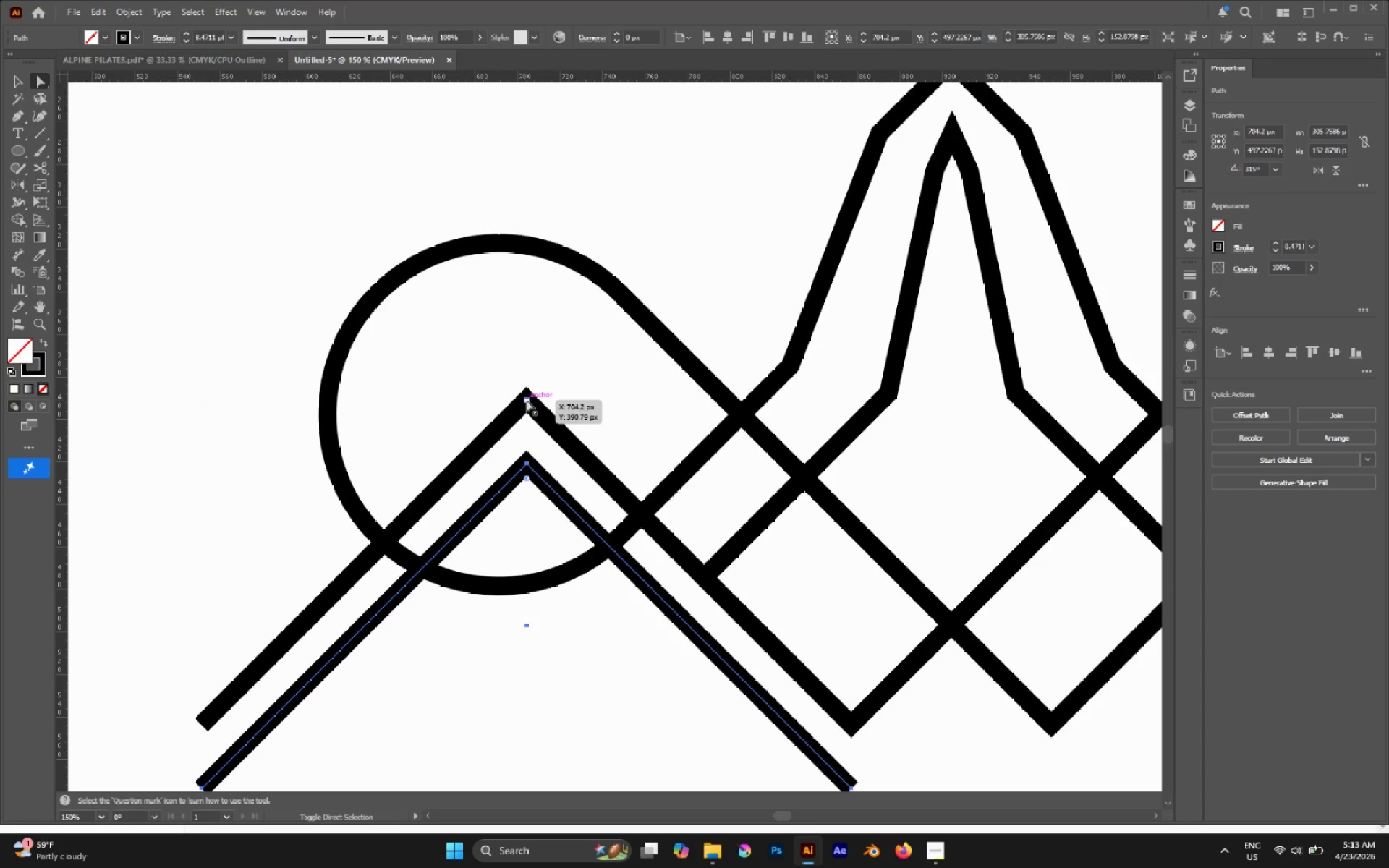 
key(Shift+ArrowDown)
 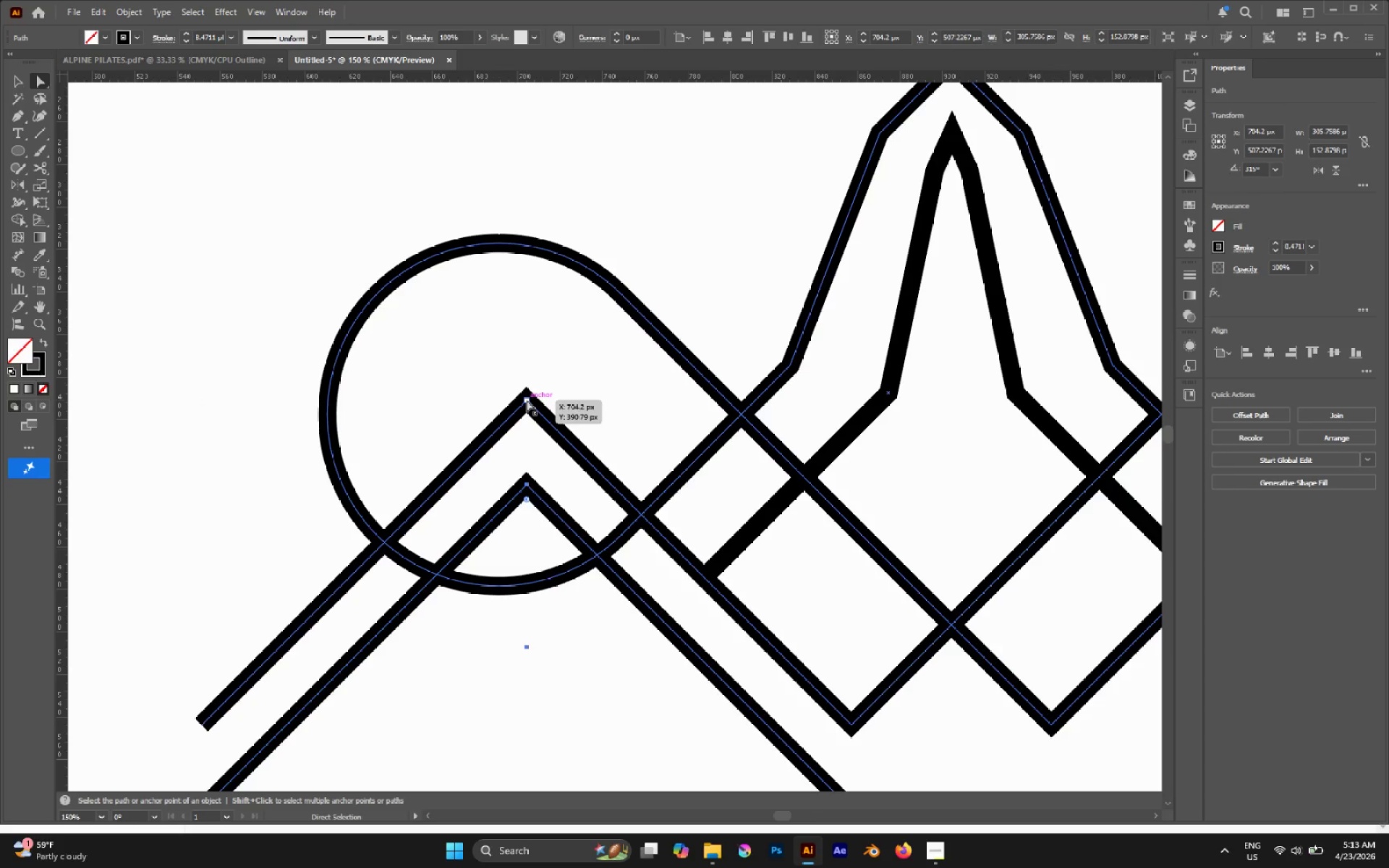 
key(Shift+ArrowUp)
 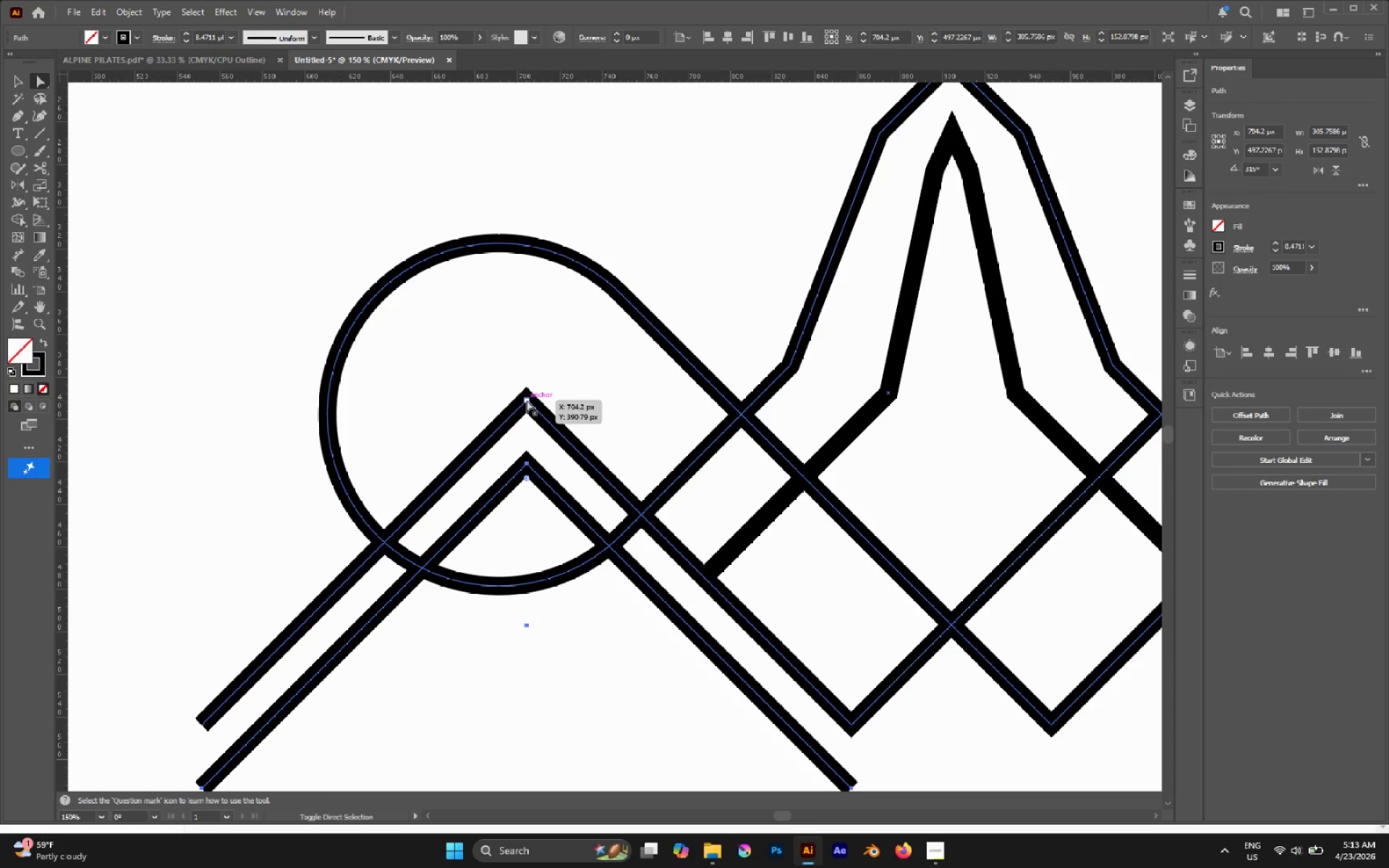 
key(Shift+ArrowUp)
 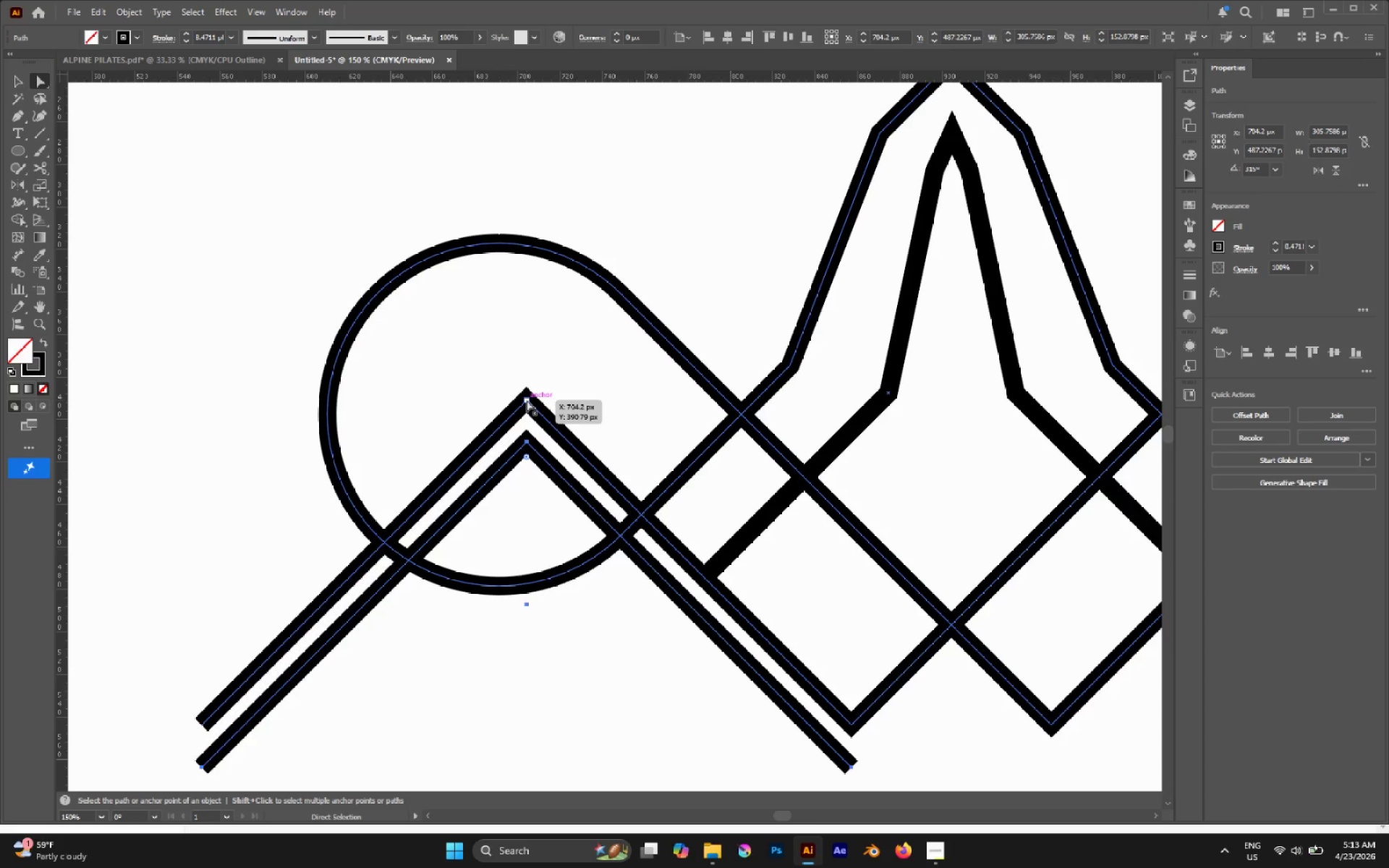 
key(A)
 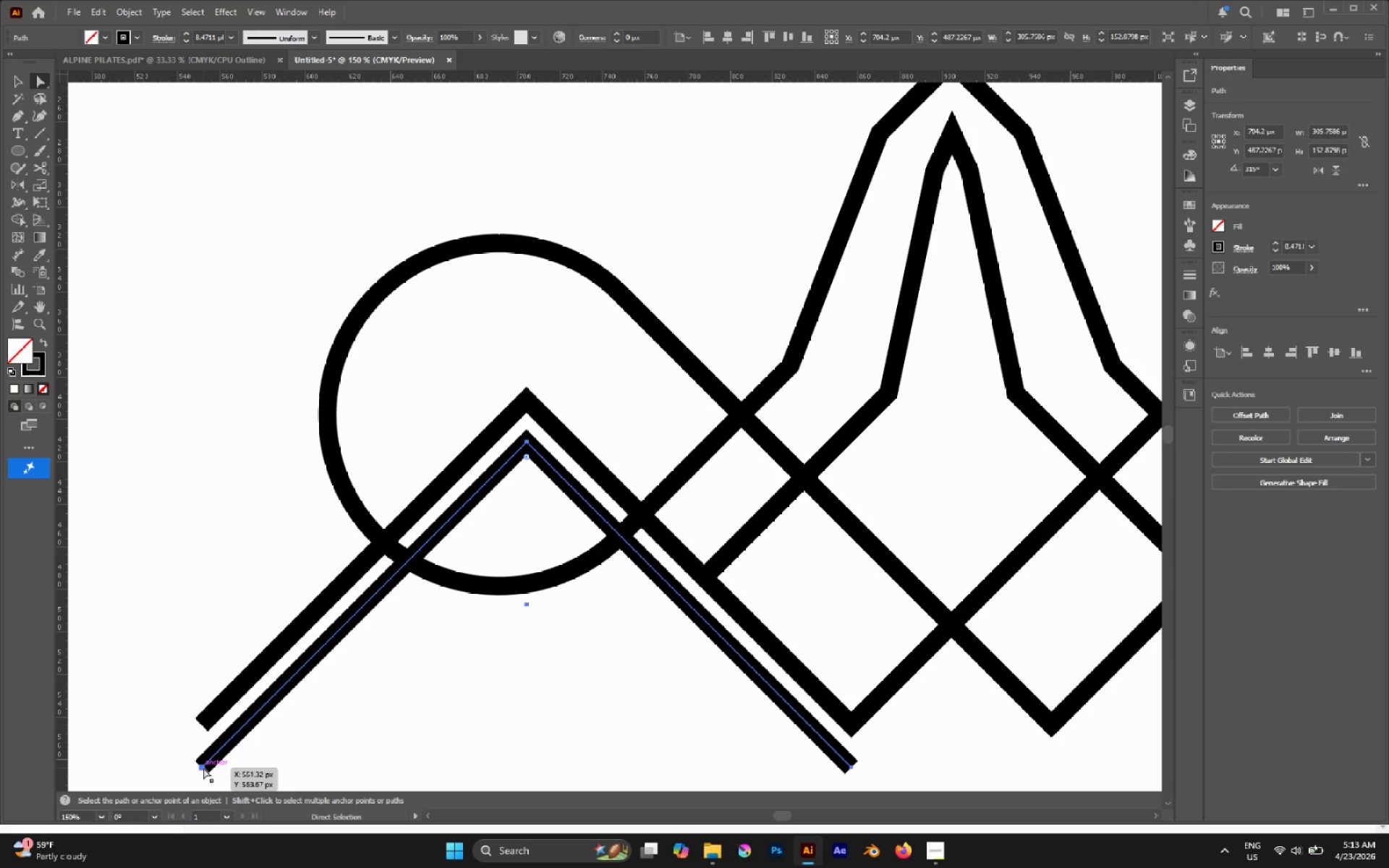 
key(P)
 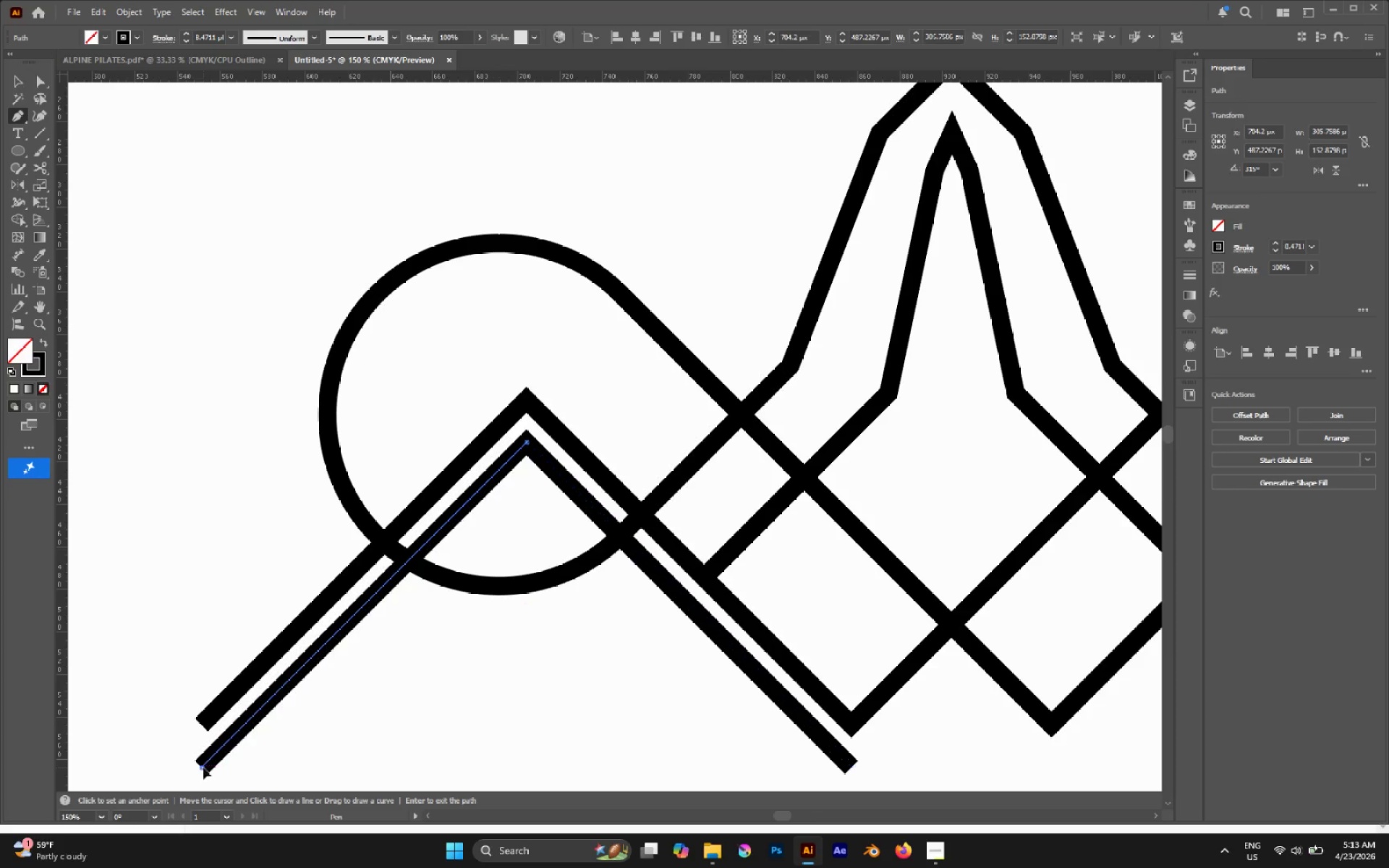 
left_click([203, 767])
 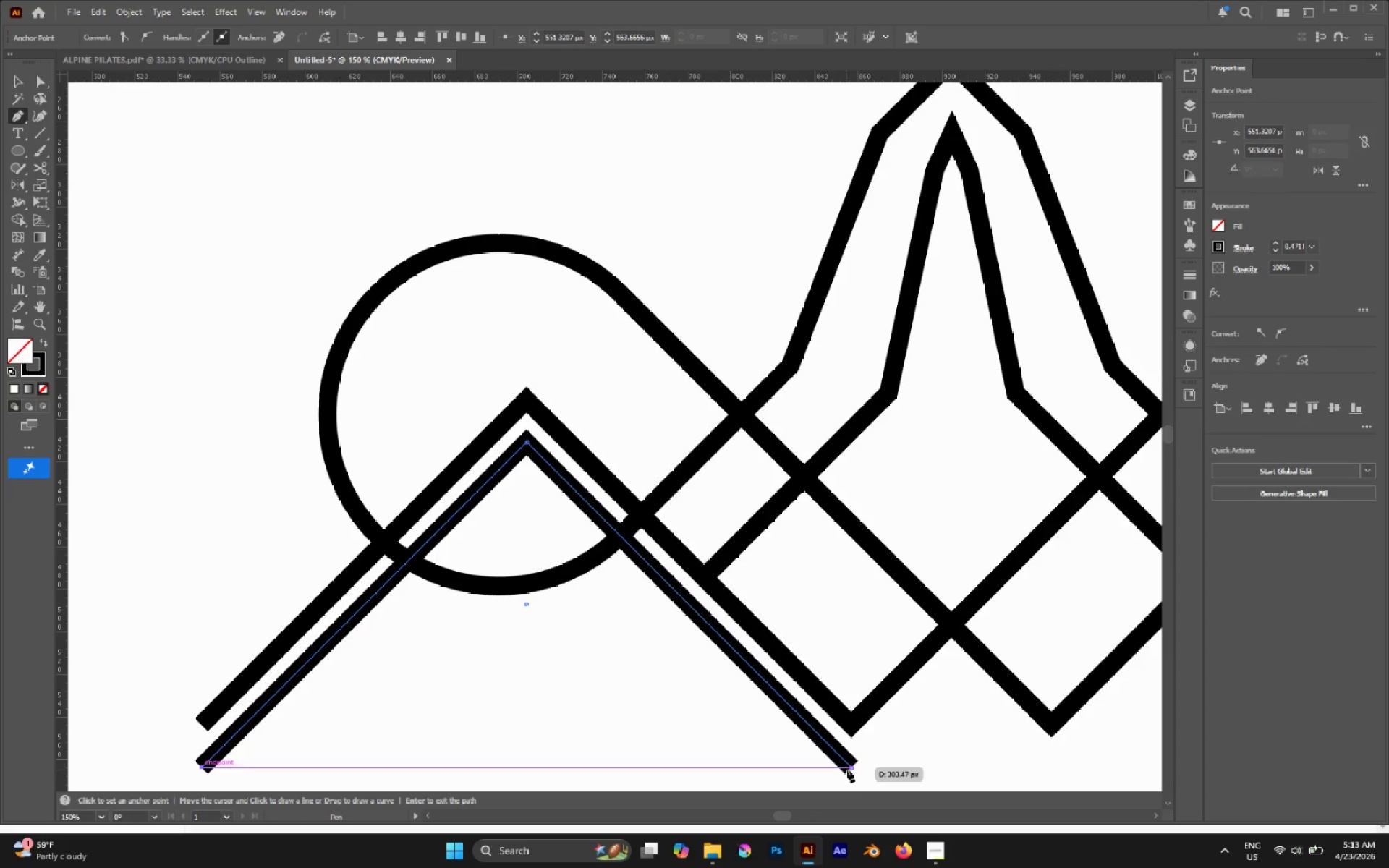 
left_click([849, 770])
 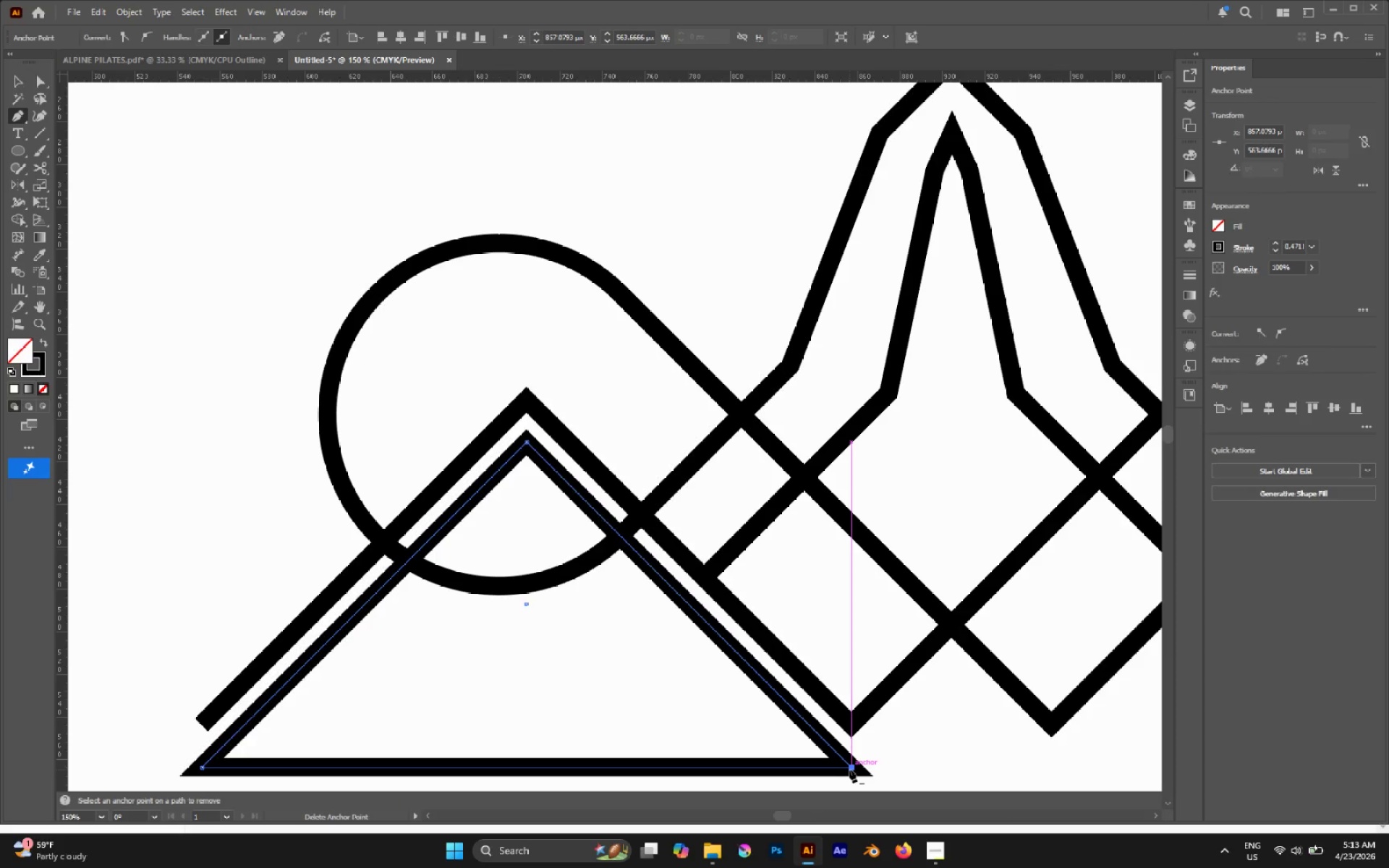 
hold_key(key=ShiftLeft, duration=1.5)
 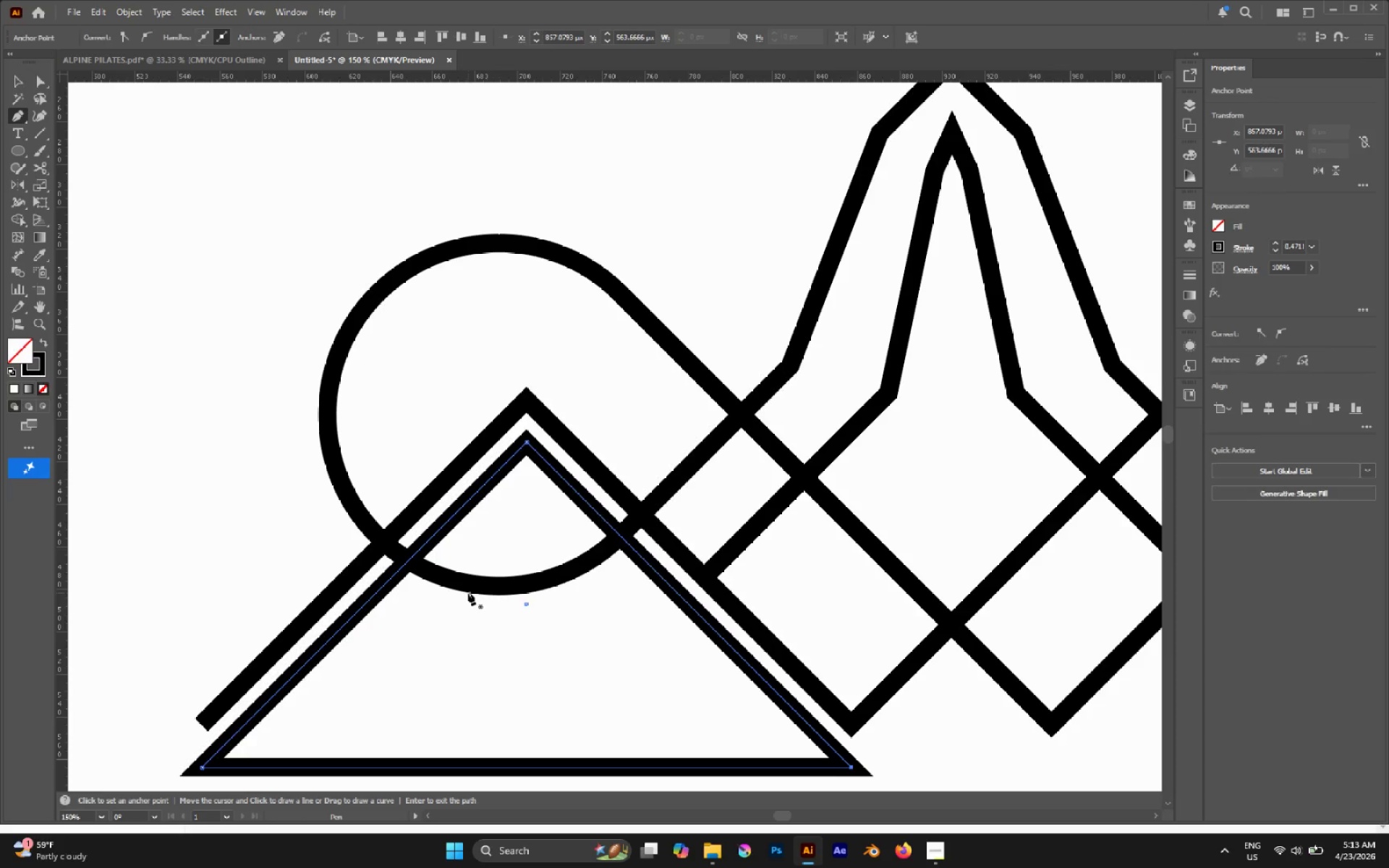 
key(Alt+AltLeft)
 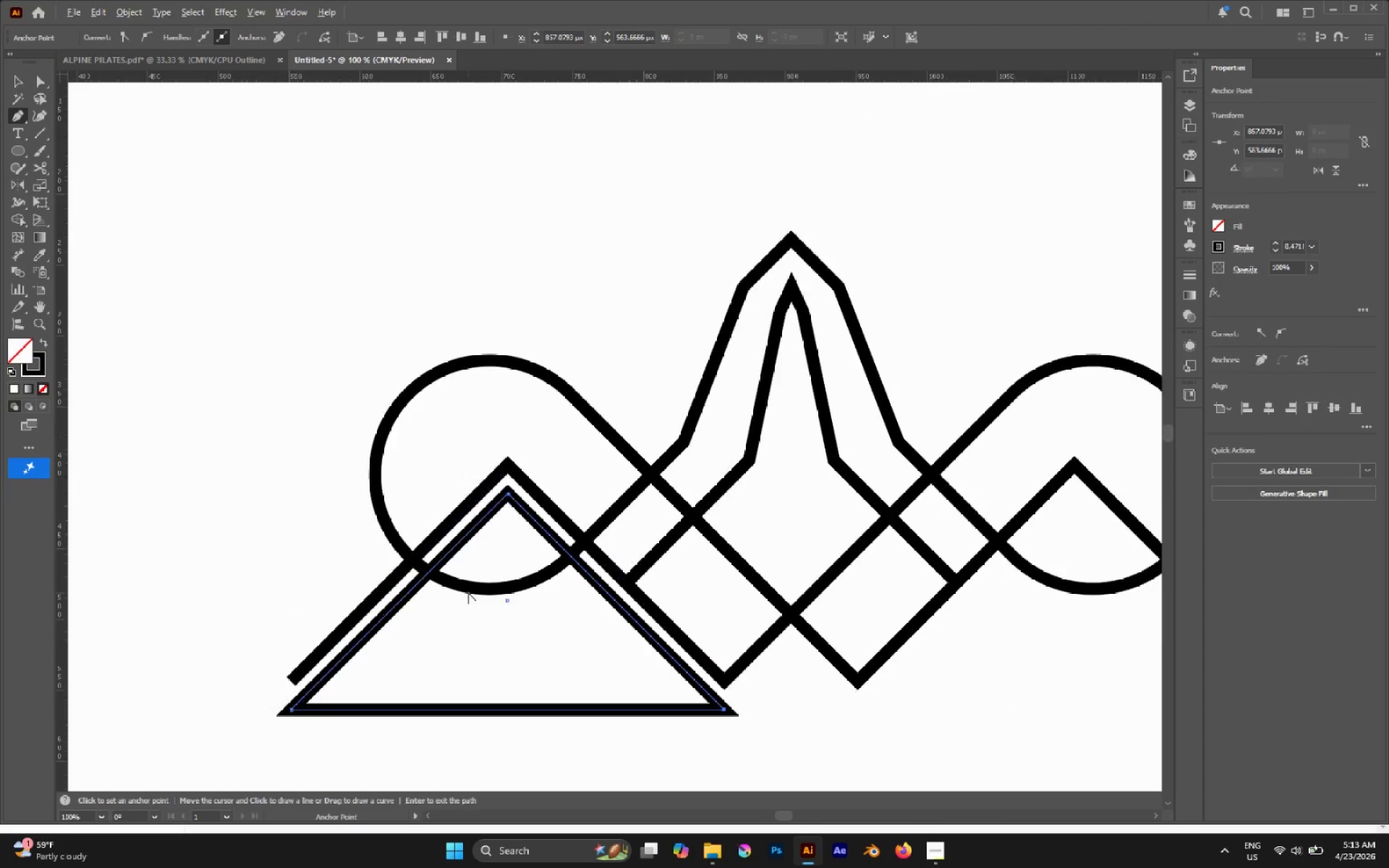 
key(A)
 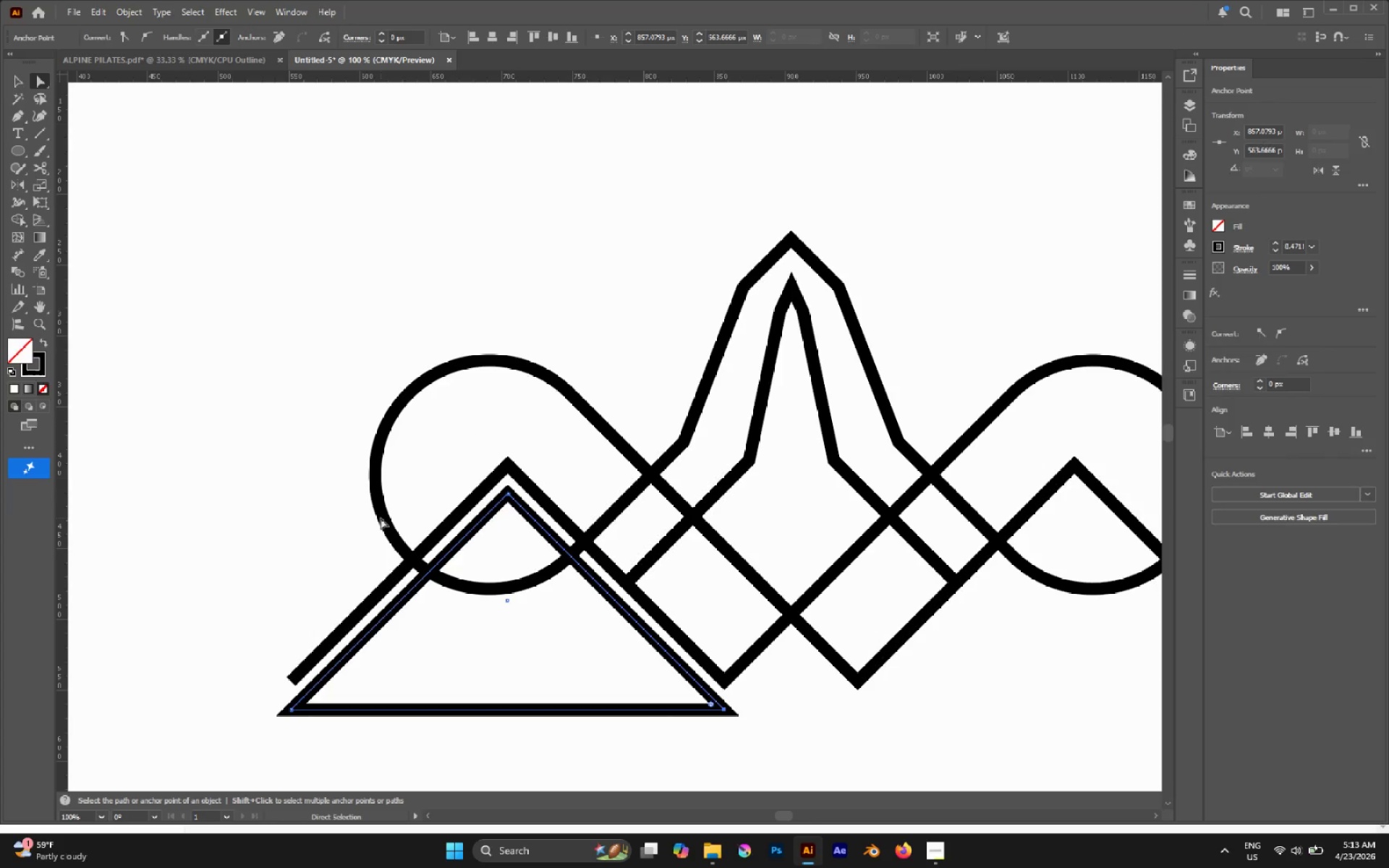 
scroll: coordinate [468, 592], scroll_direction: none, amount: 0.0
 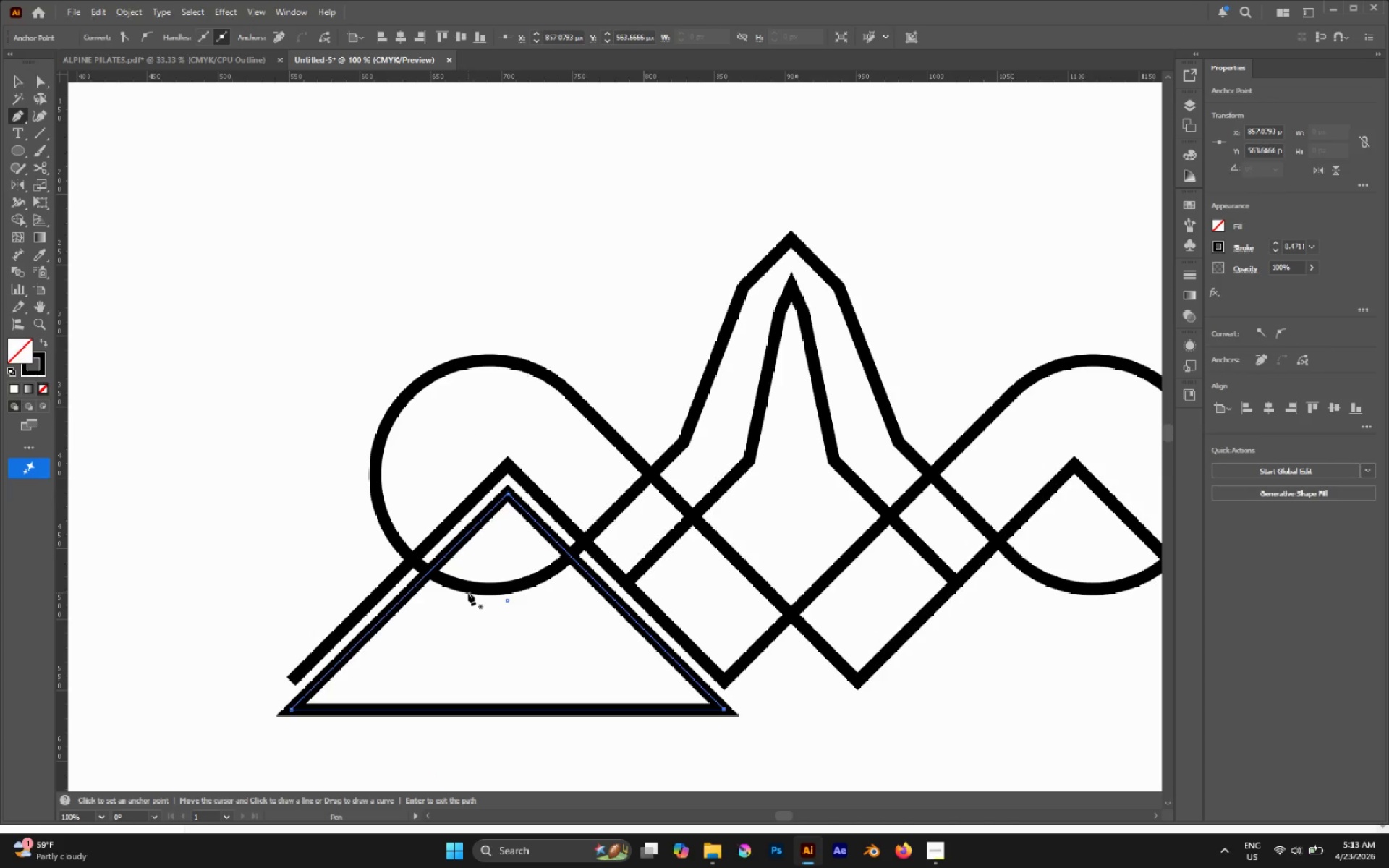 
left_click([381, 518])
 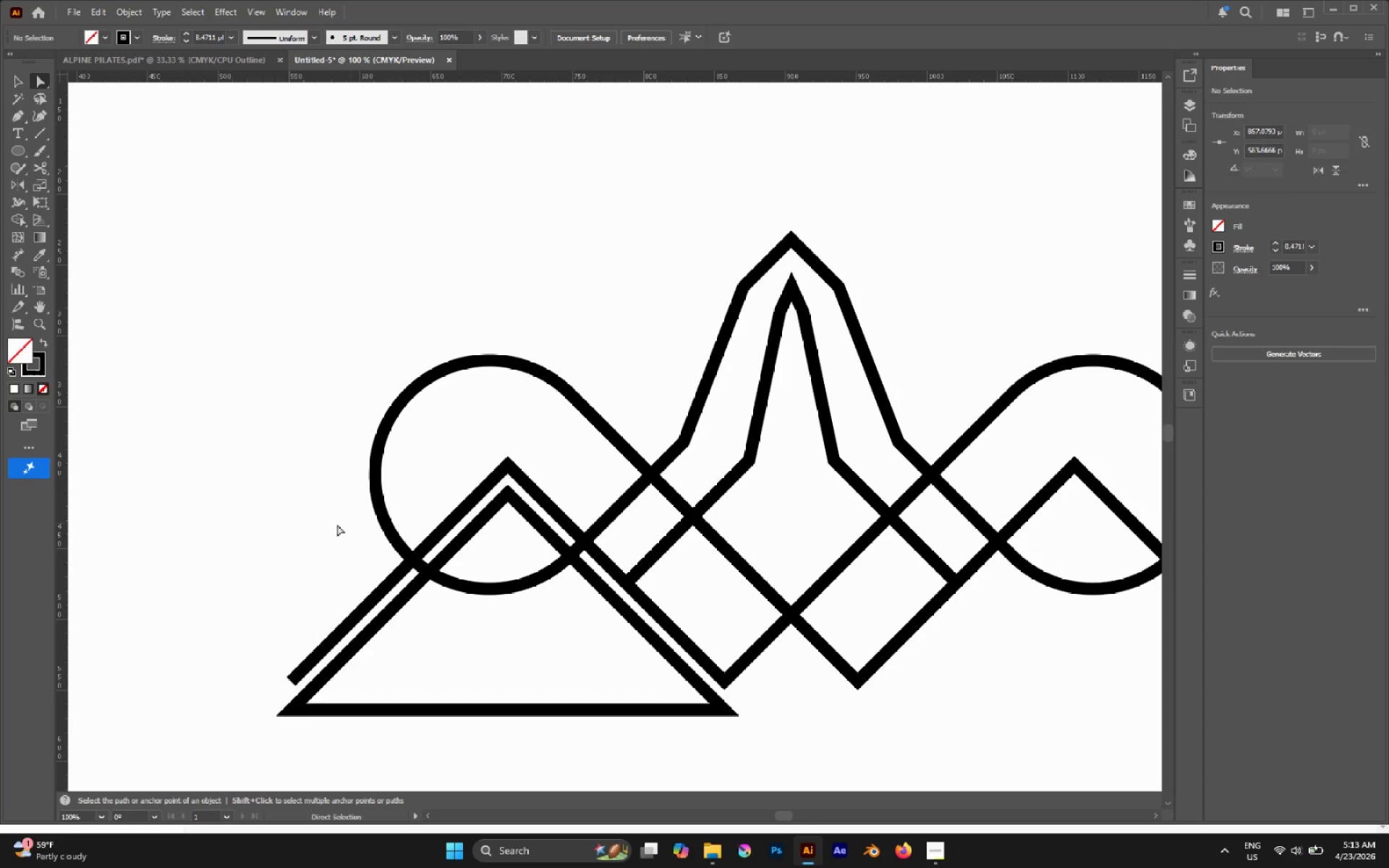 
hold_key(key=AltLeft, duration=0.44)
scroll: coordinate [314, 525], scroll_direction: down, amount: 2.0
 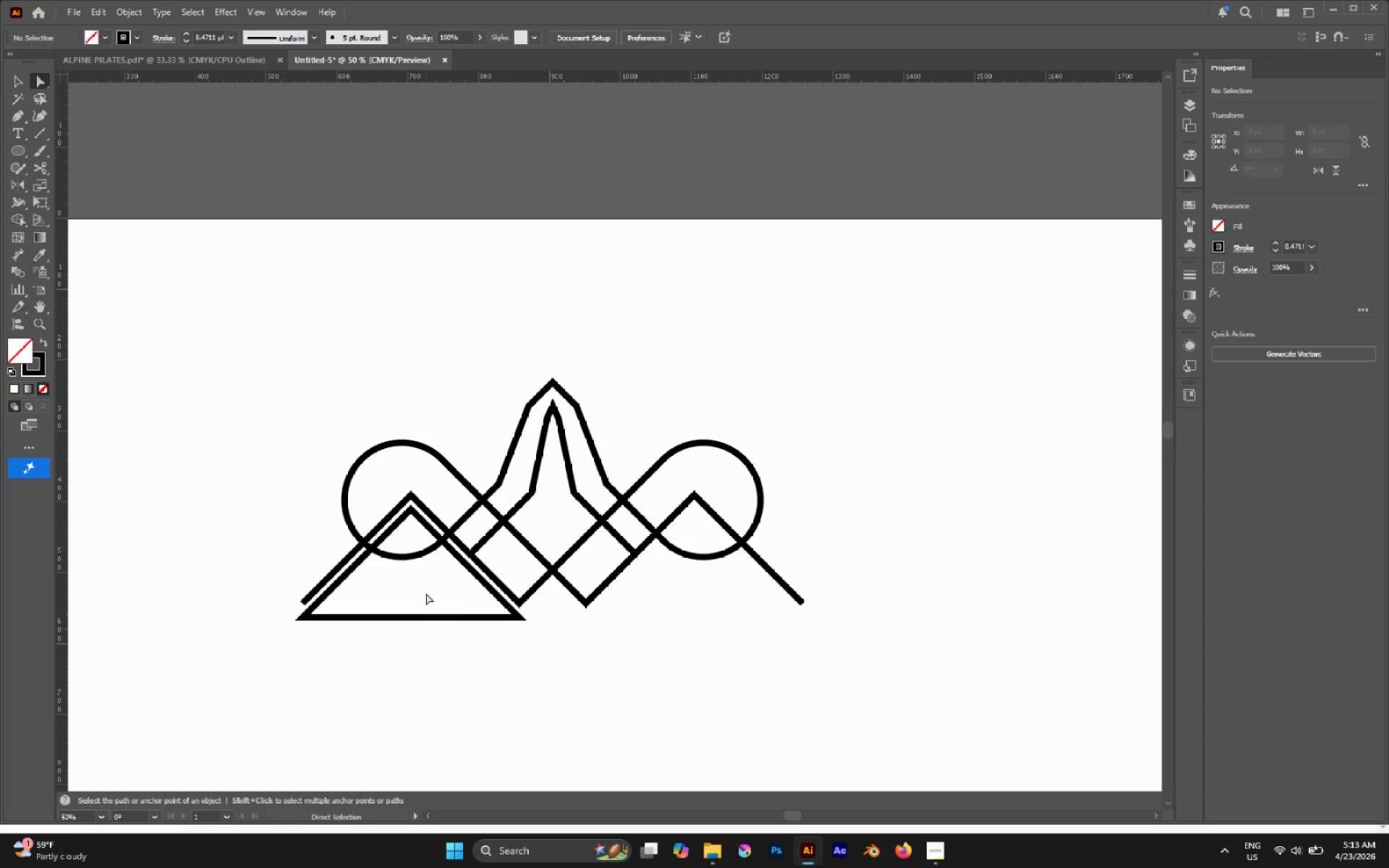 
key(V)
 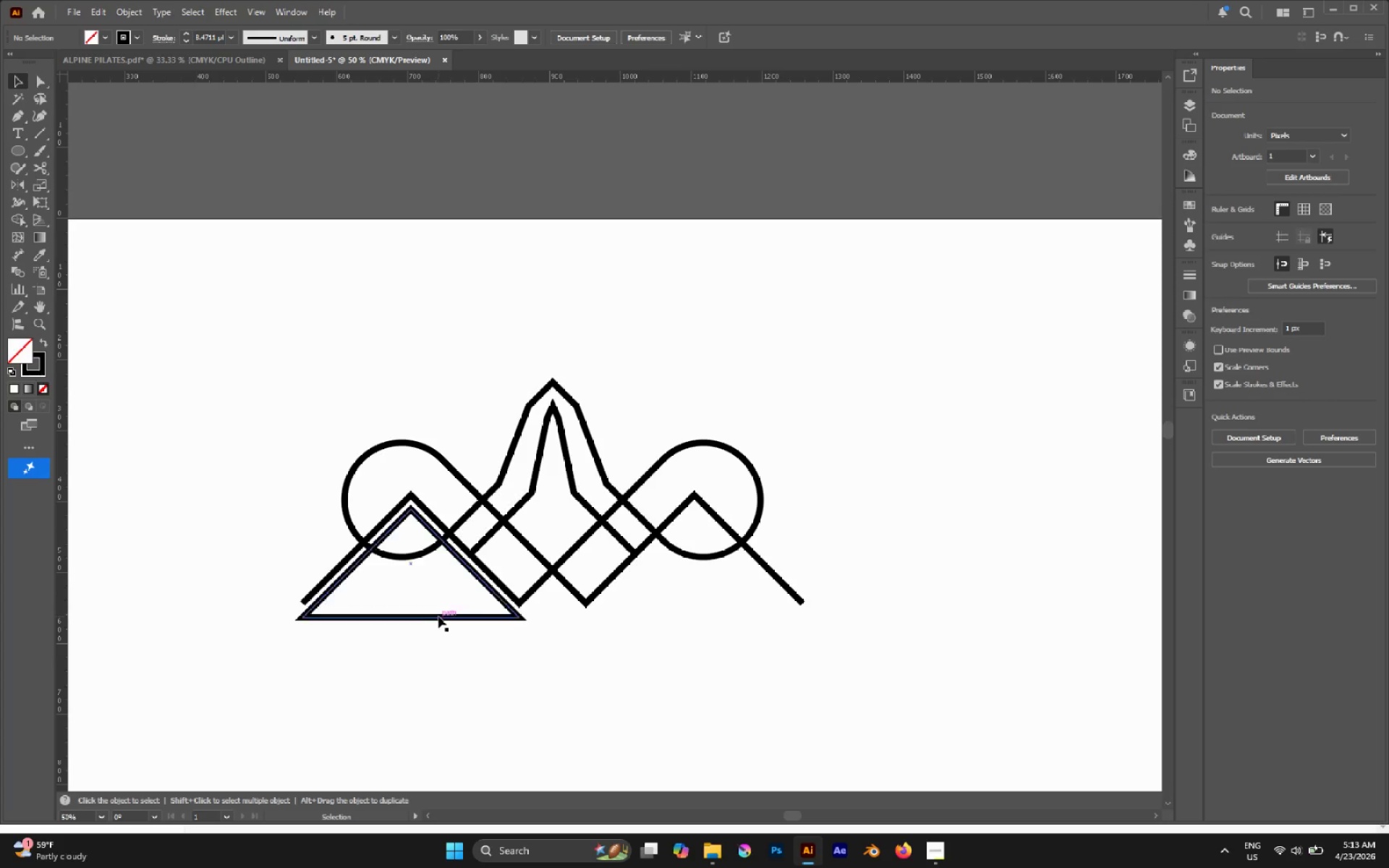 
left_click([439, 617])
 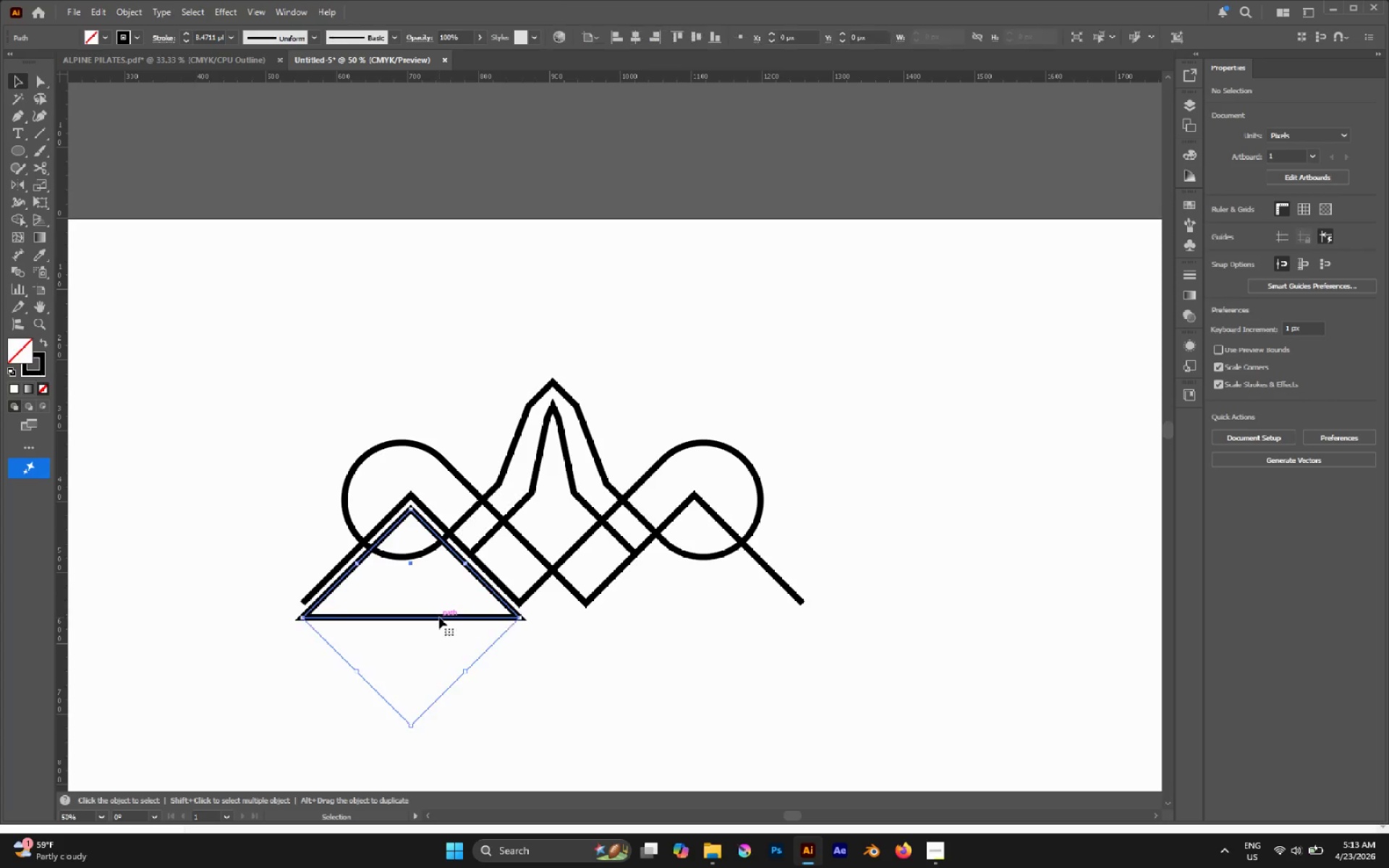 
hold_key(key=AltLeft, duration=2.72)
left_click_drag(start_coordinate=[438, 616], to_coordinate=[721, 648])
 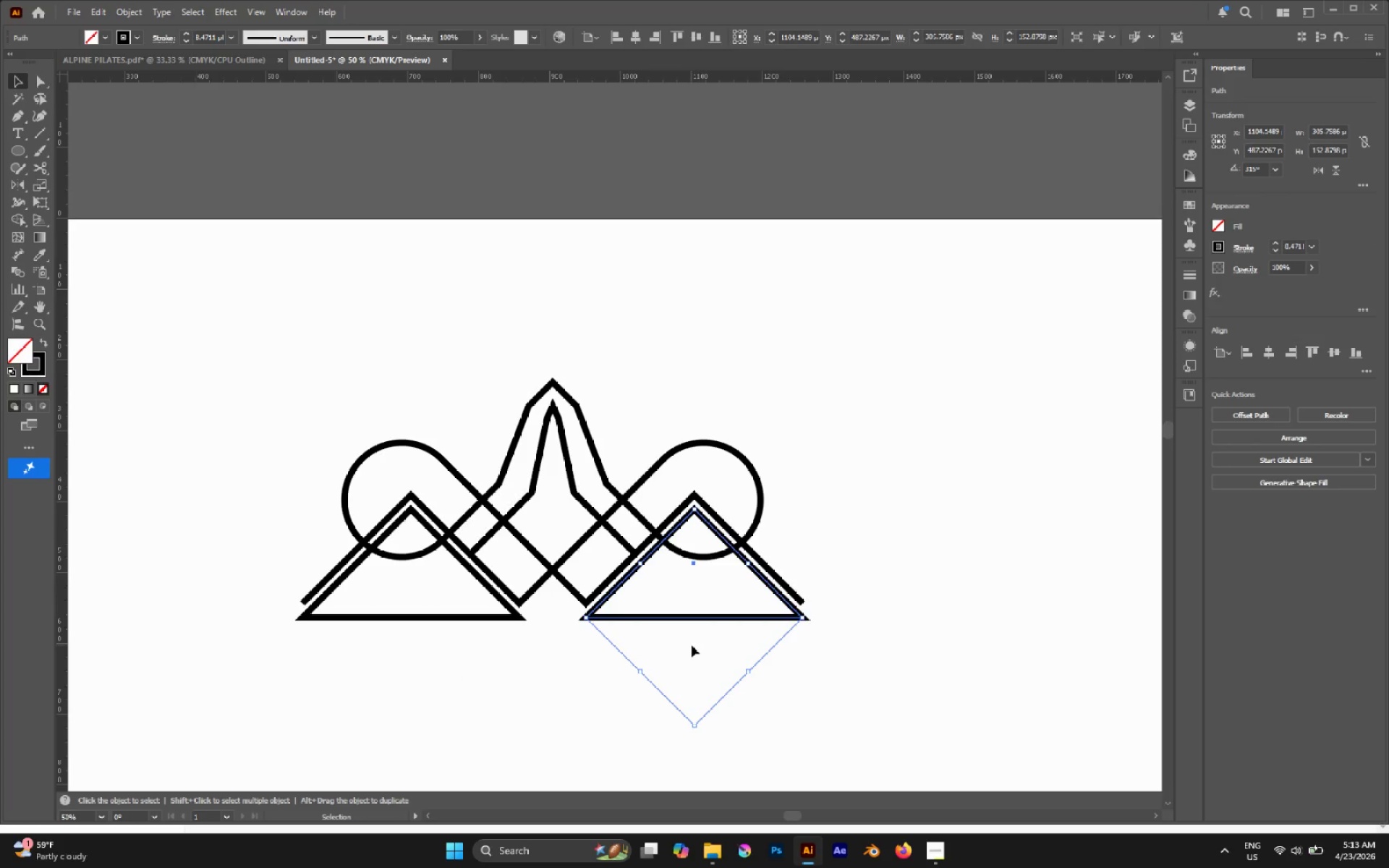 
hold_key(key=ShiftLeft, duration=2.27)
 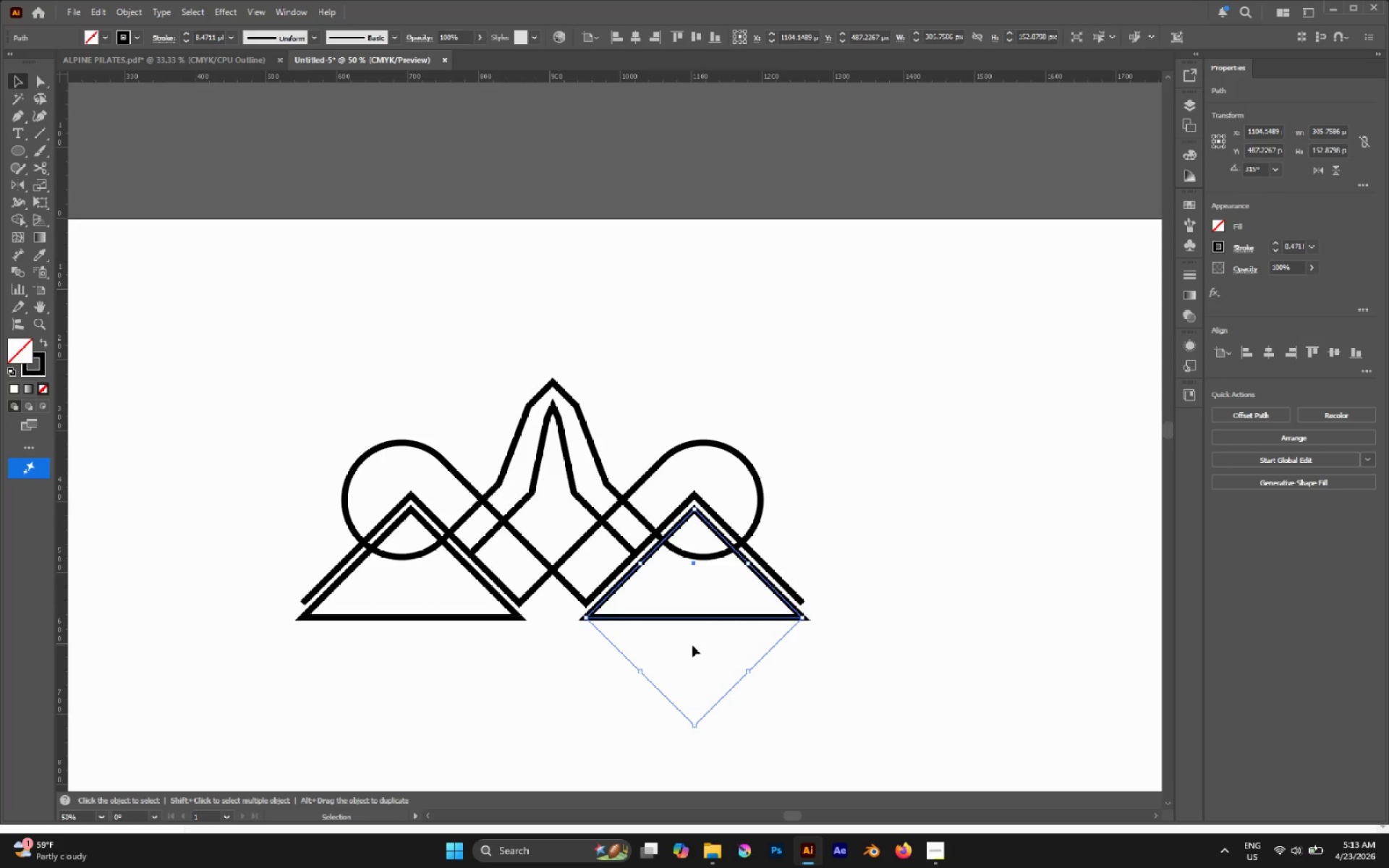 
left_click([692, 645])
 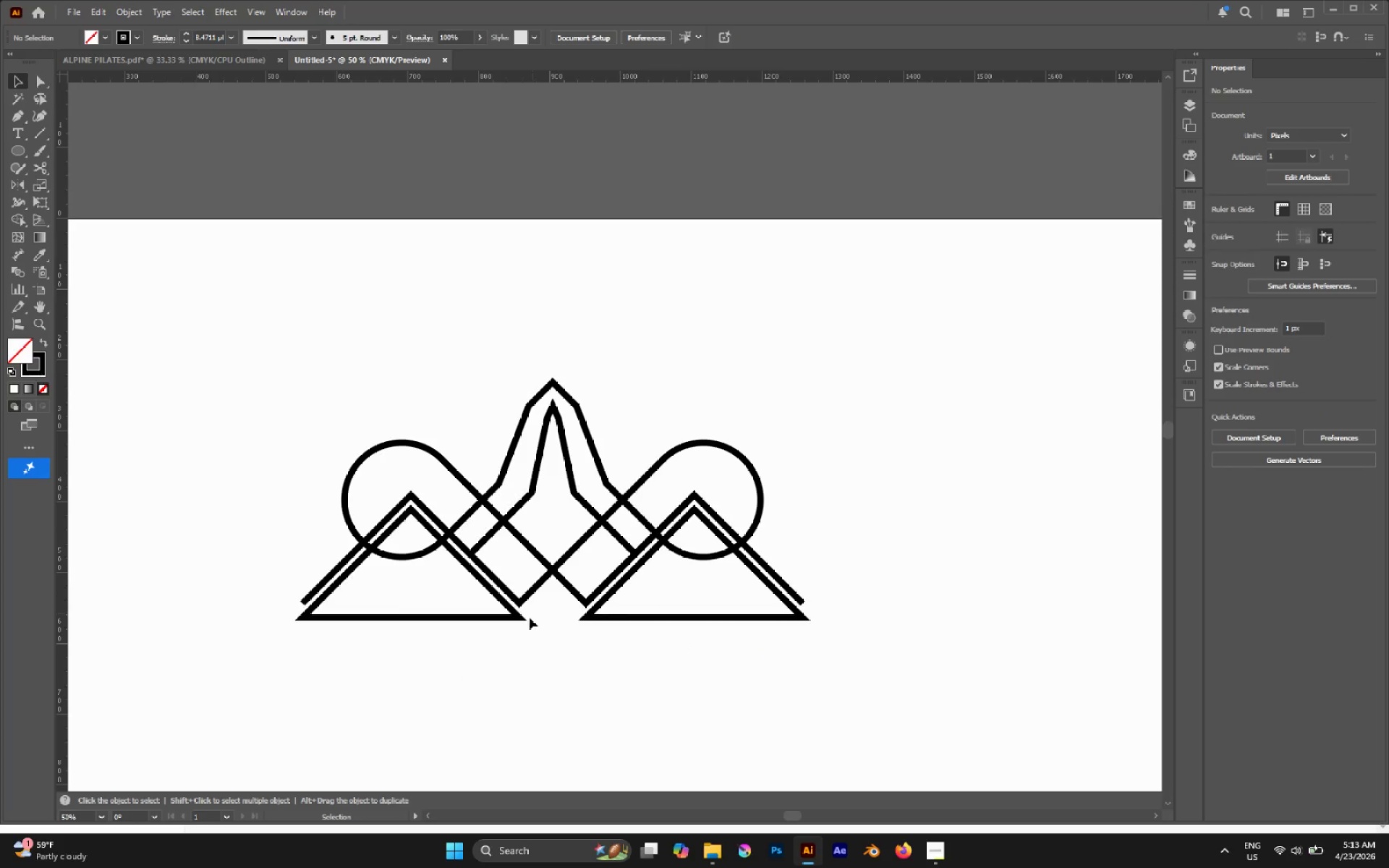 
scroll: coordinate [527, 624], scroll_direction: up, amount: 1.0
 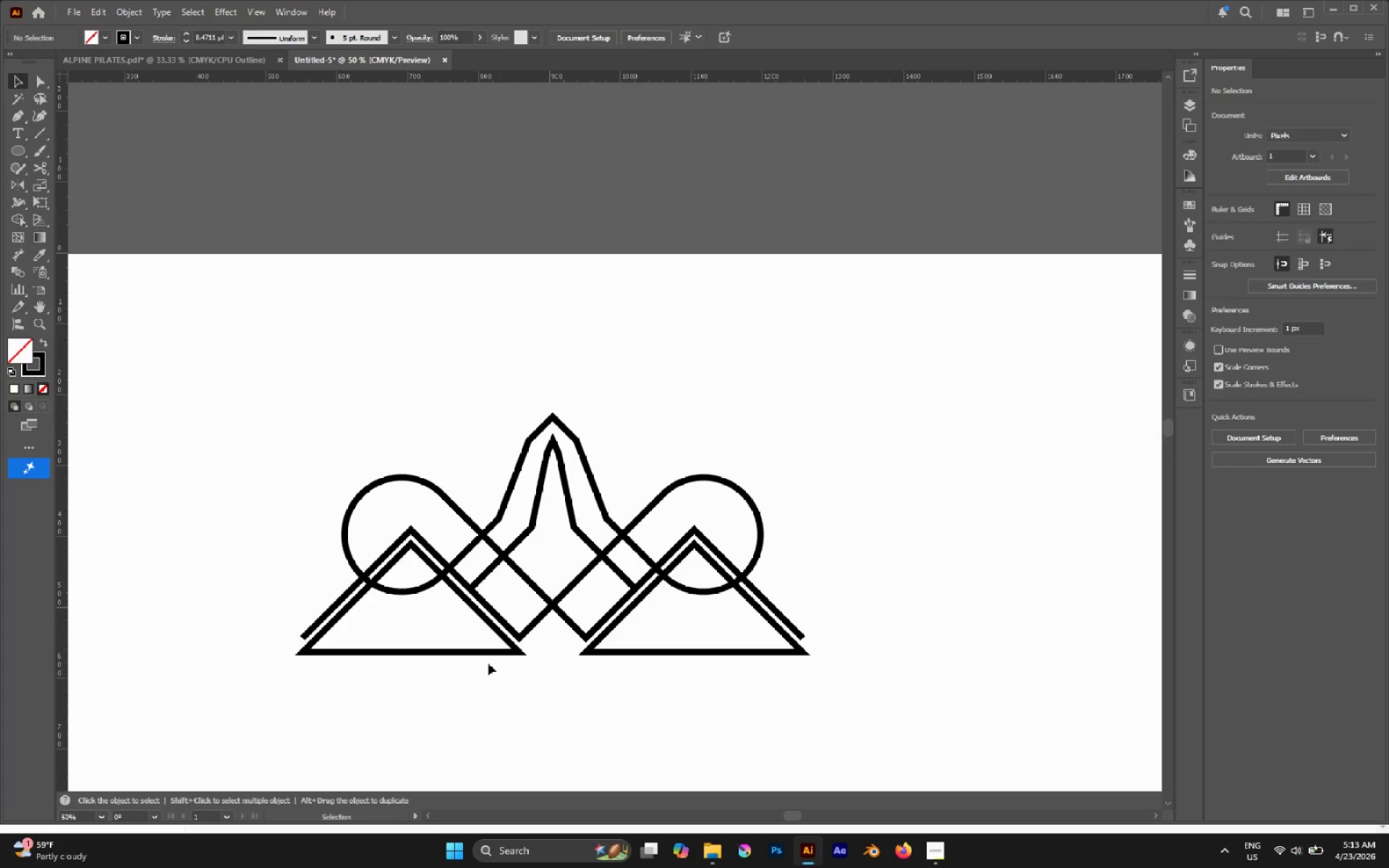 
left_click_drag(start_coordinate=[260, 412], to_coordinate=[808, 710])
 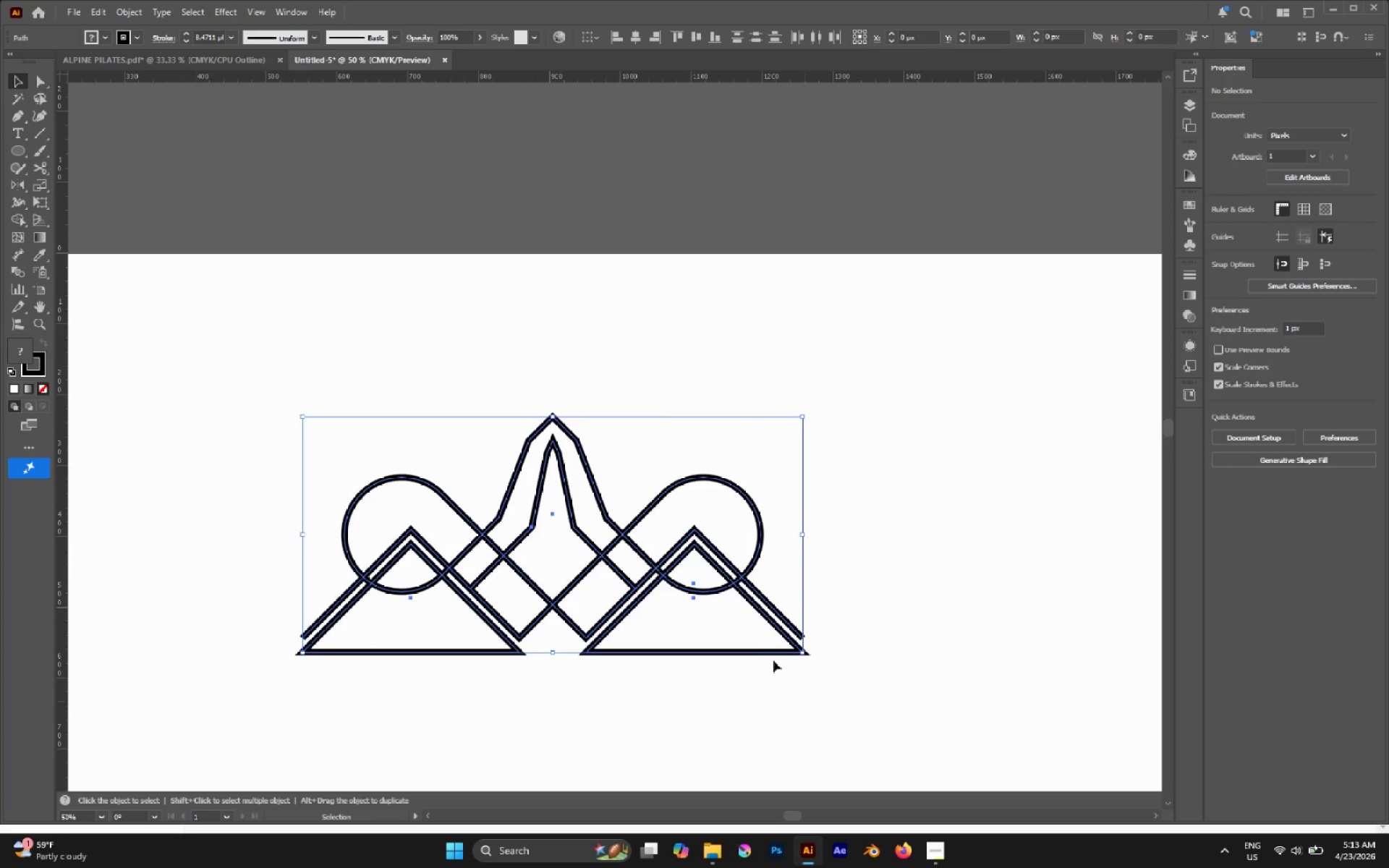 
hold_key(key=AltLeft, duration=0.36)
scroll: coordinate [748, 630], scroll_direction: up, amount: 2.0
 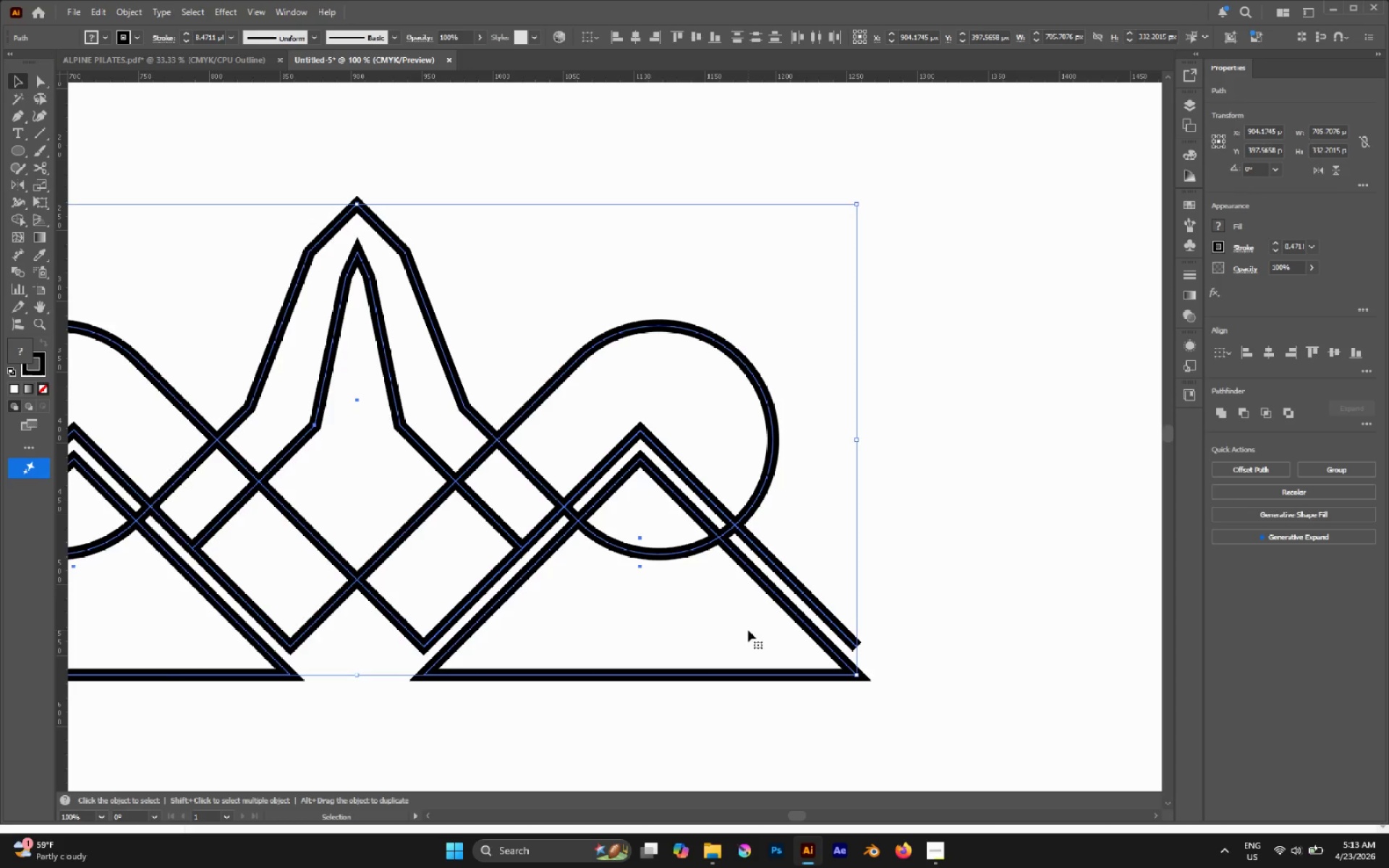 
key(Shift+M)
 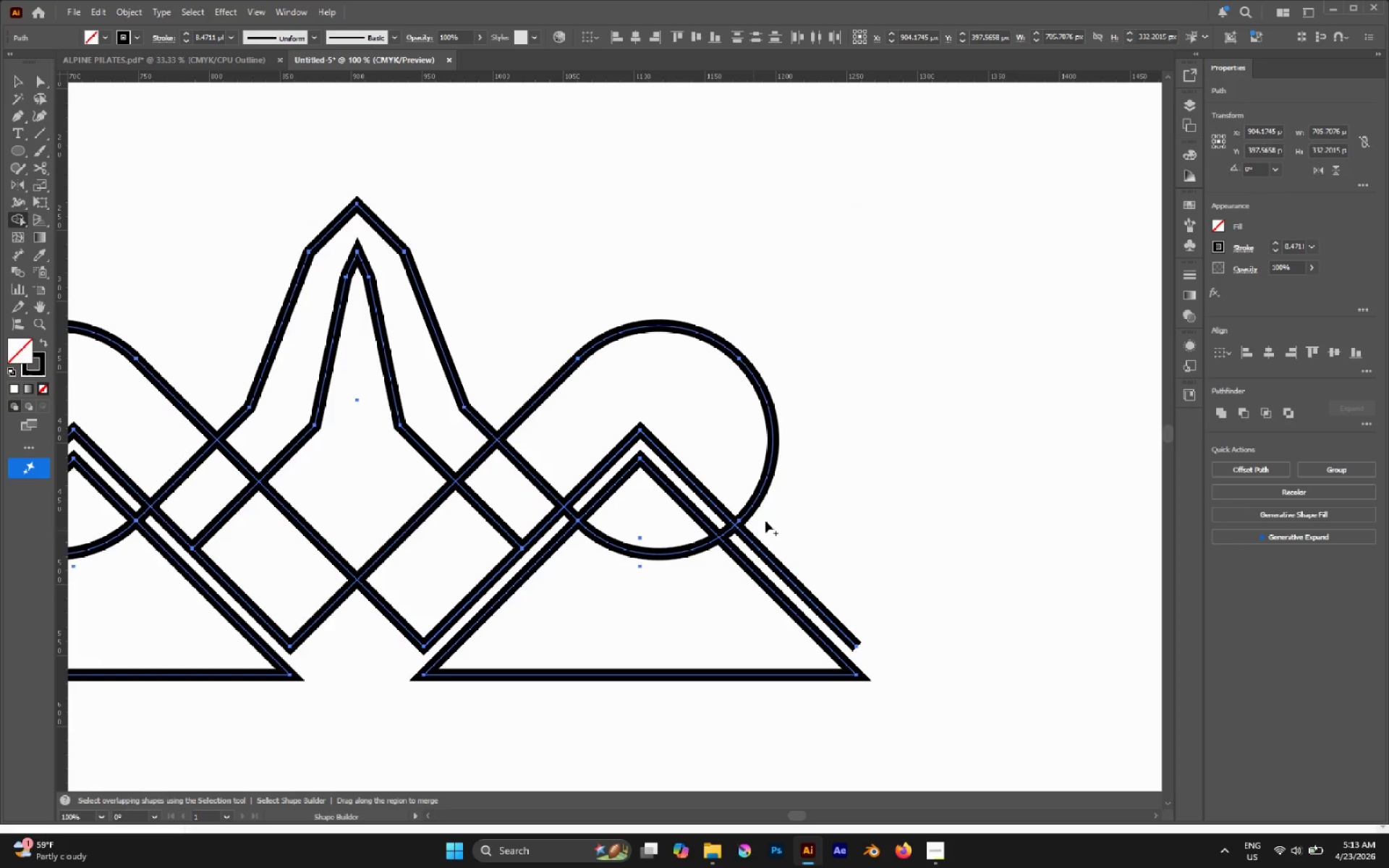 
hold_key(key=AltLeft, duration=3.3)
left_click_drag(start_coordinate=[723, 527], to_coordinate=[731, 537])
 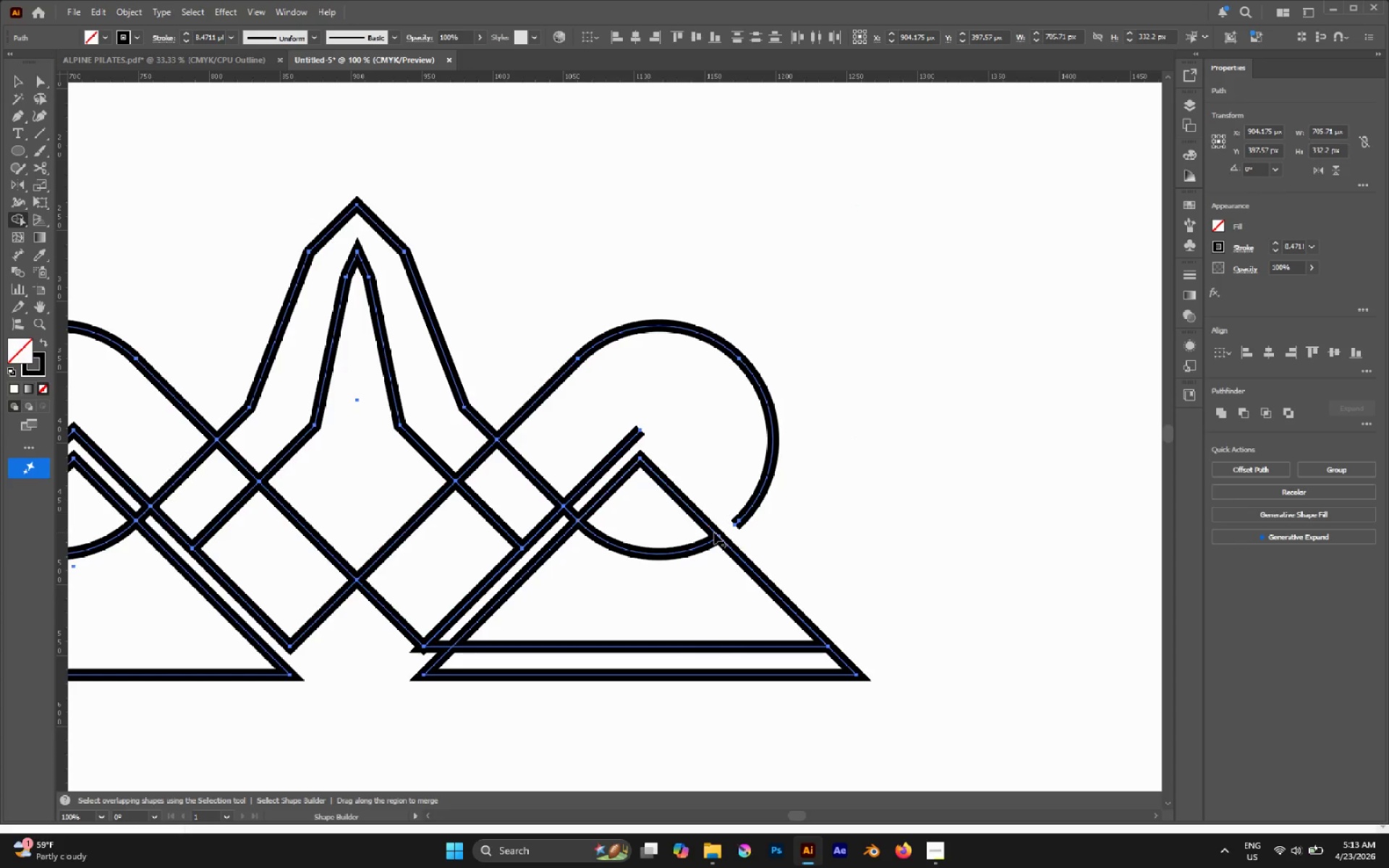 
key(Control+Z)
 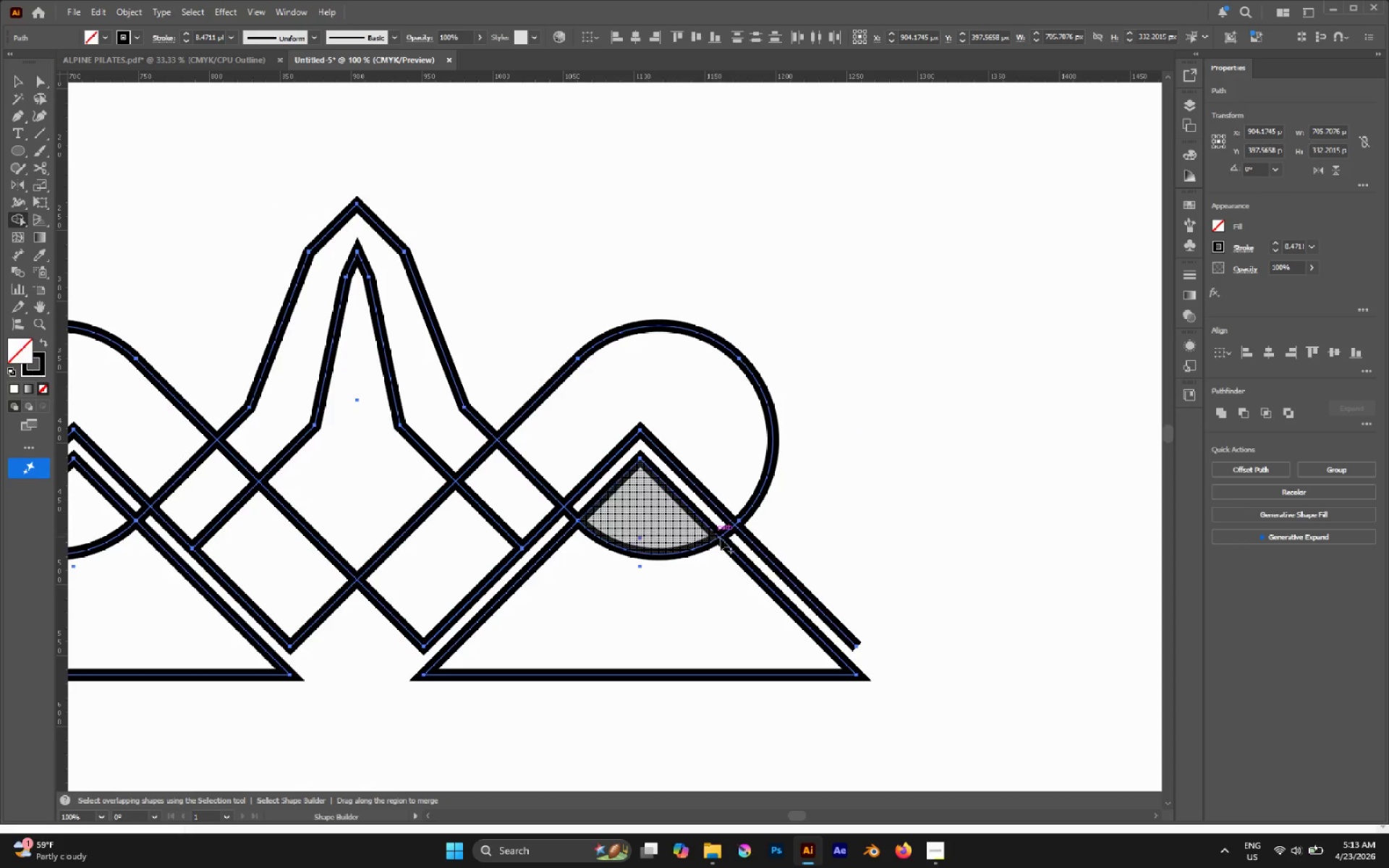 
hold_key(key=AltLeft, duration=2.52)
left_click([728, 530])
 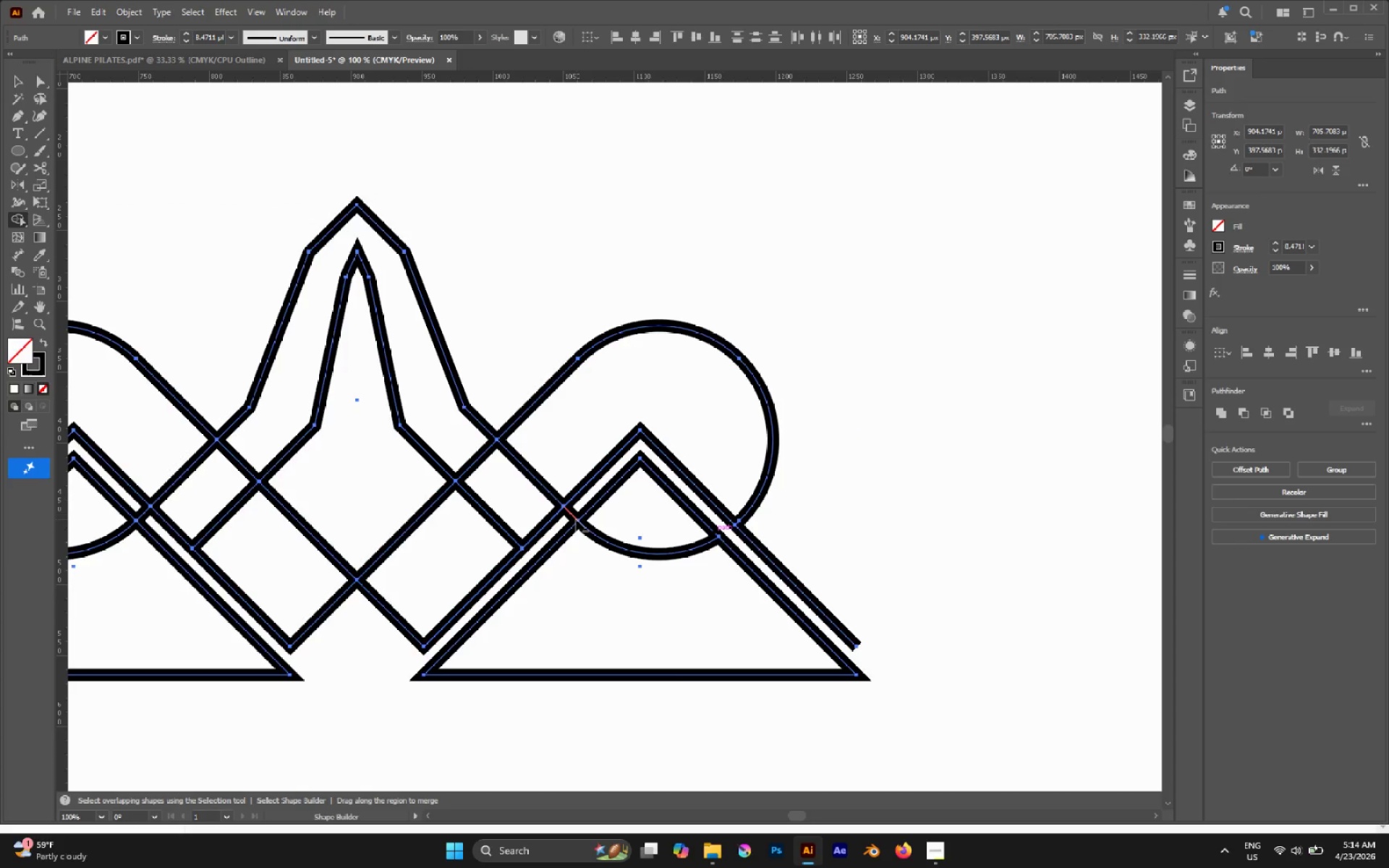 
left_click([573, 516])
 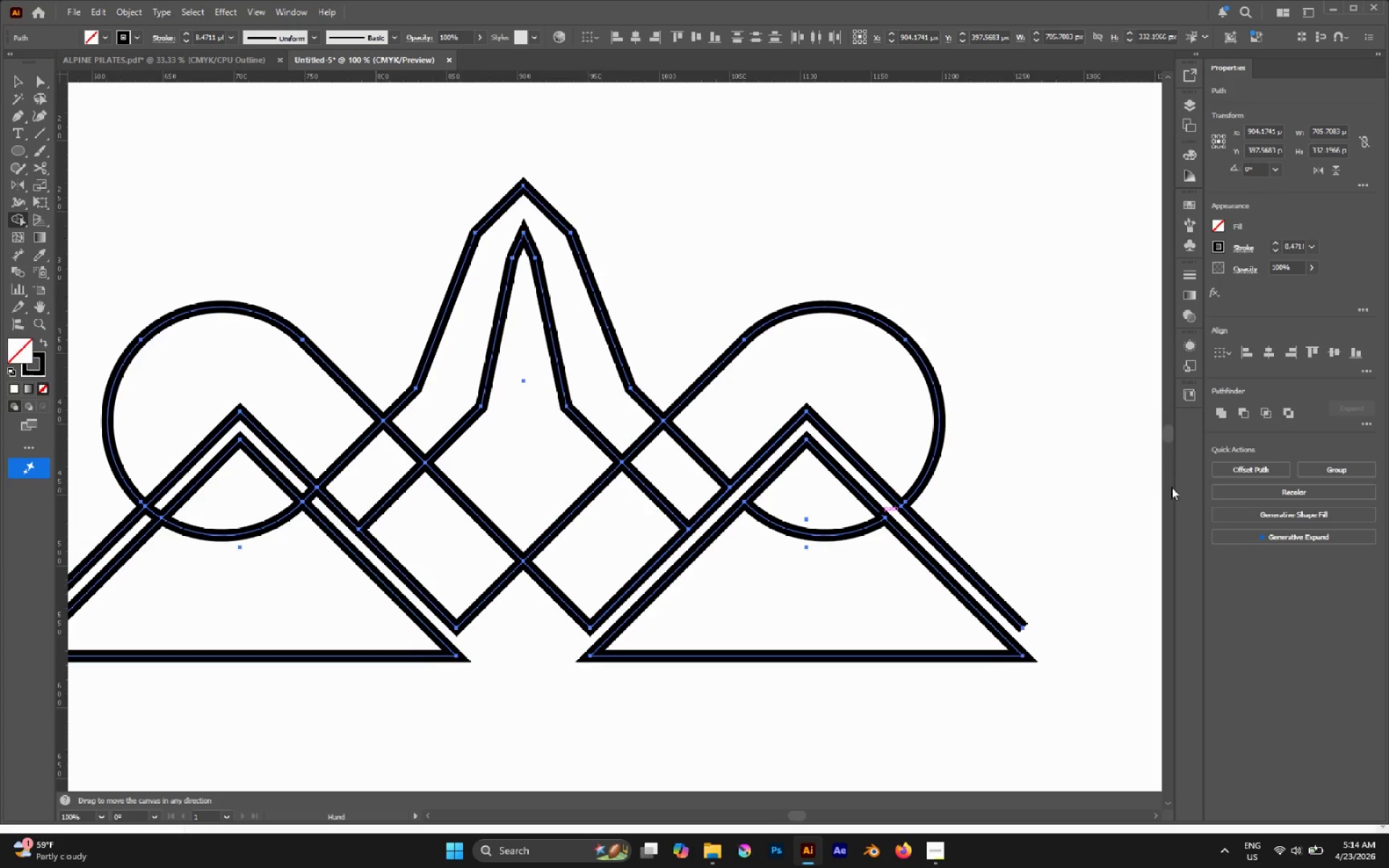 
hold_key(key=AltLeft, duration=0.38)
scroll: coordinate [985, 487], scroll_direction: down, amount: 1.0
 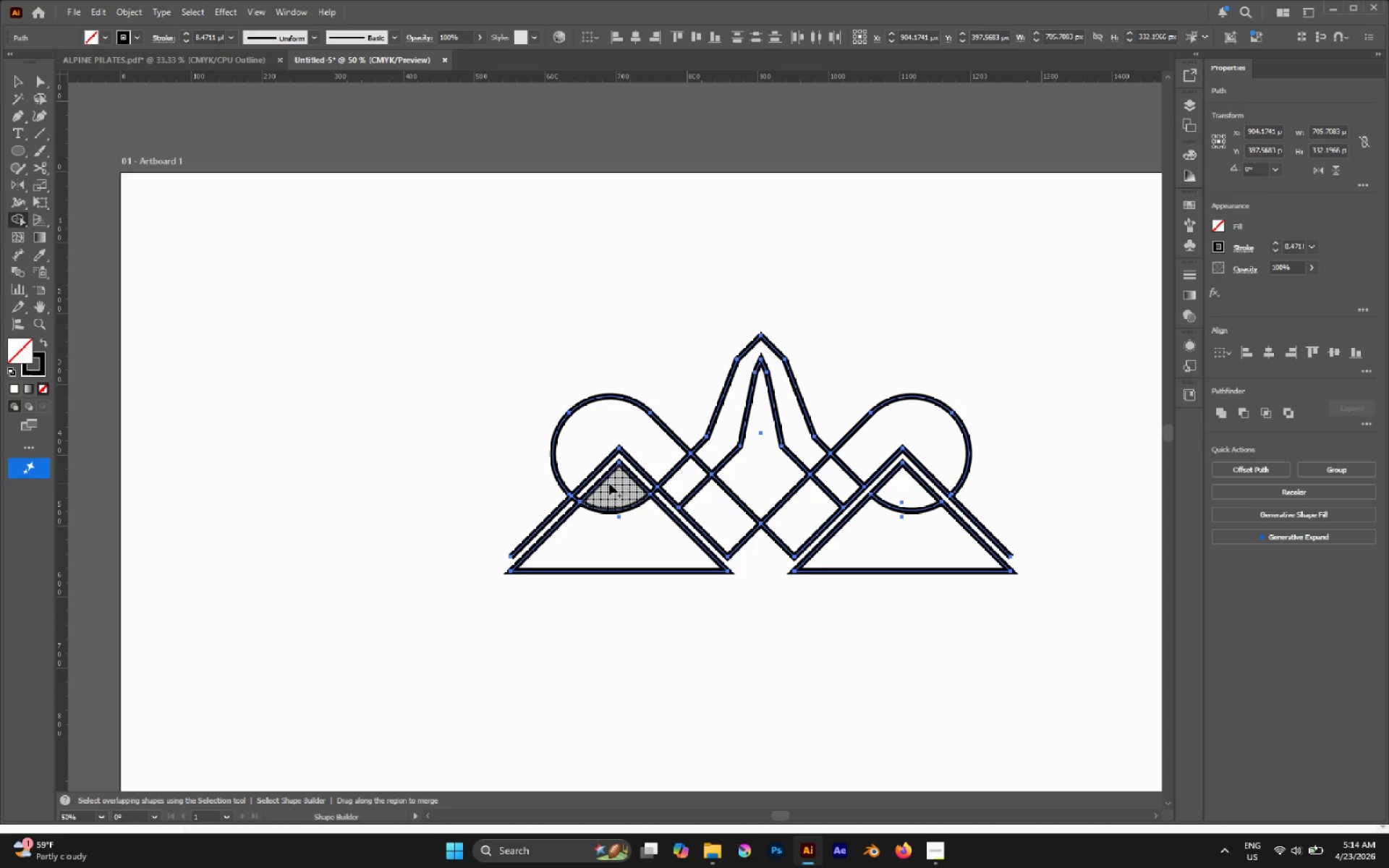 
hold_key(key=AltLeft, duration=0.72)
scroll: coordinate [598, 498], scroll_direction: up, amount: 2.0
 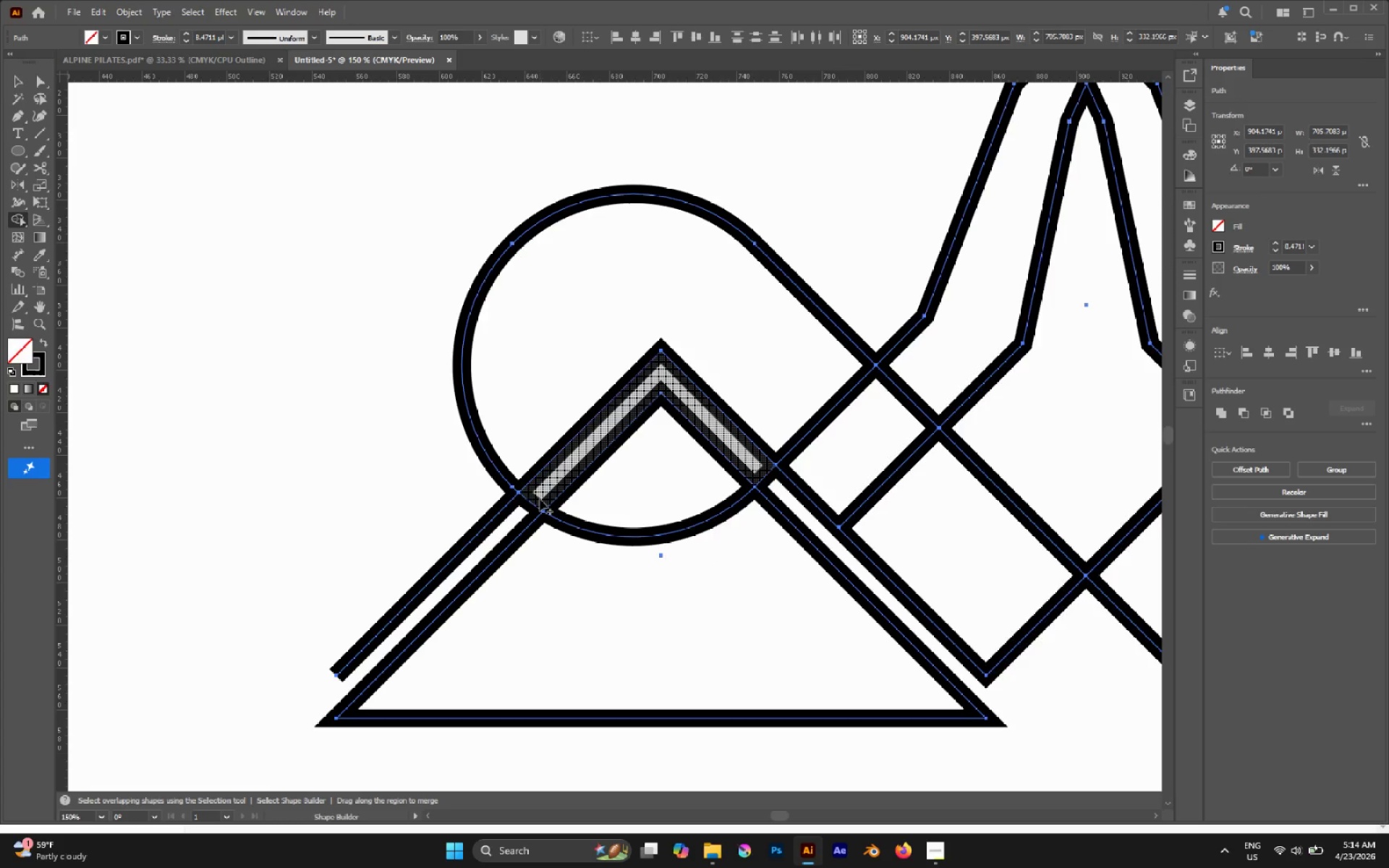 
hold_key(key=AltLeft, duration=3.69)
left_click([532, 505])
 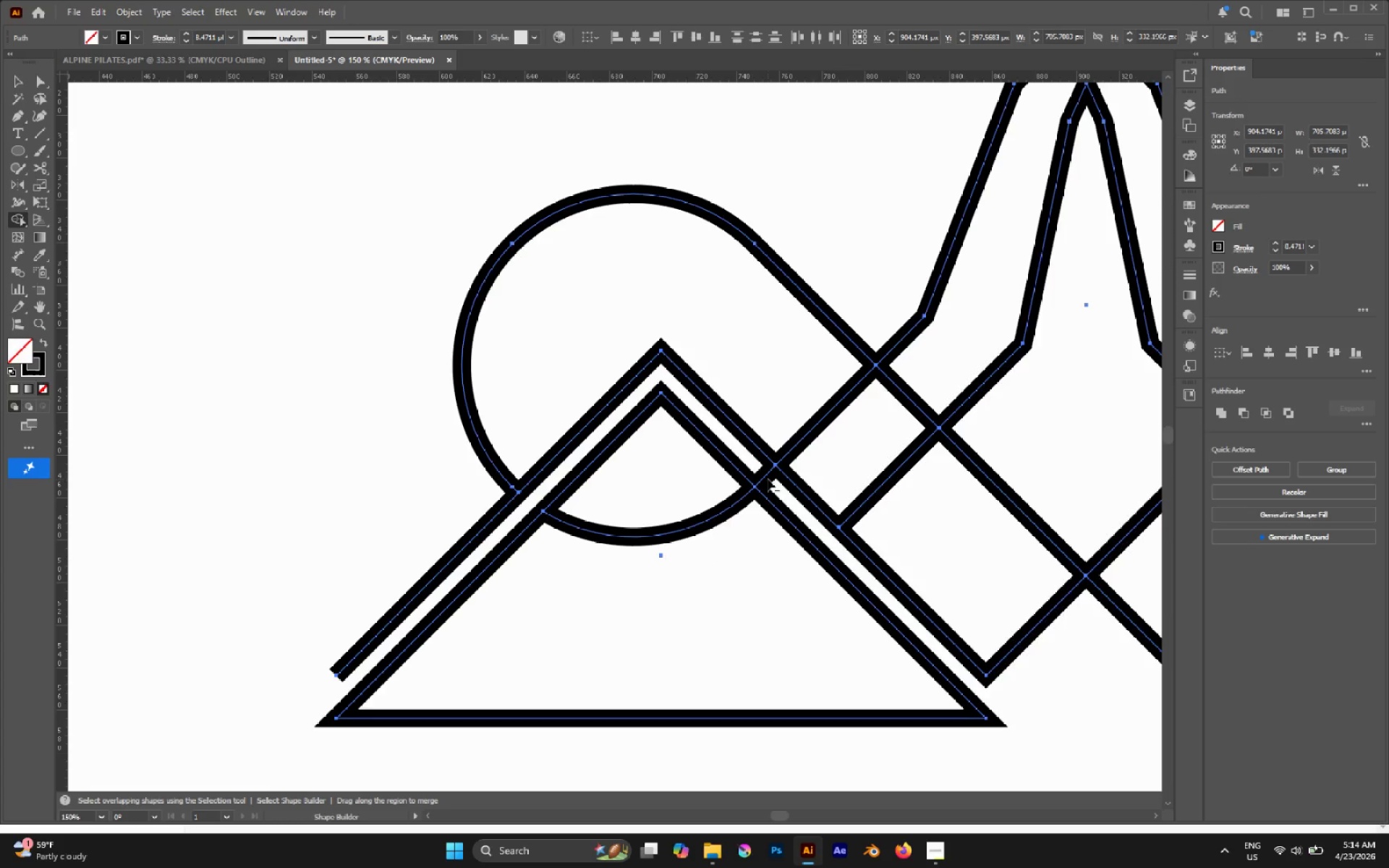 
left_click([766, 475])
 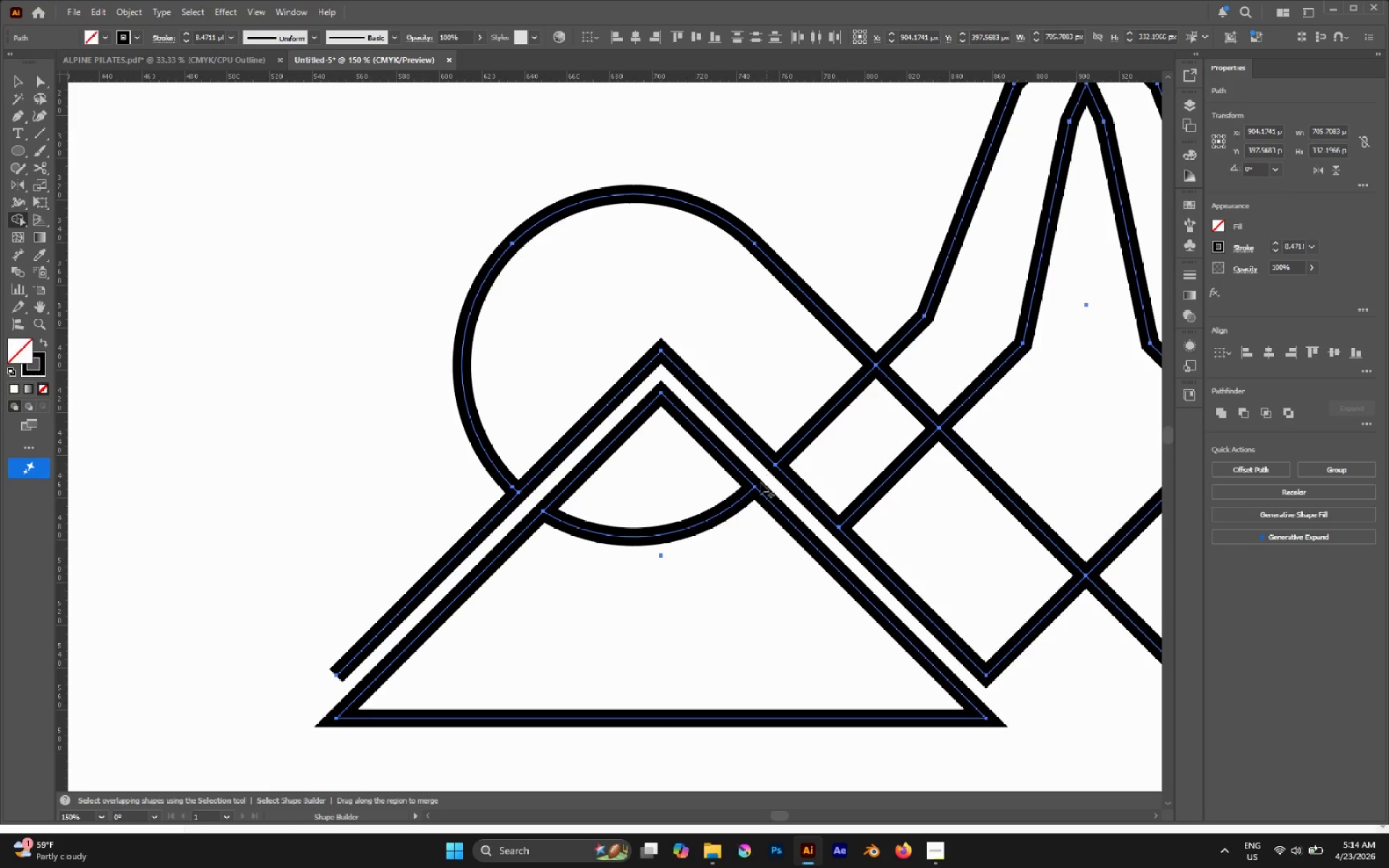 
key(A)
 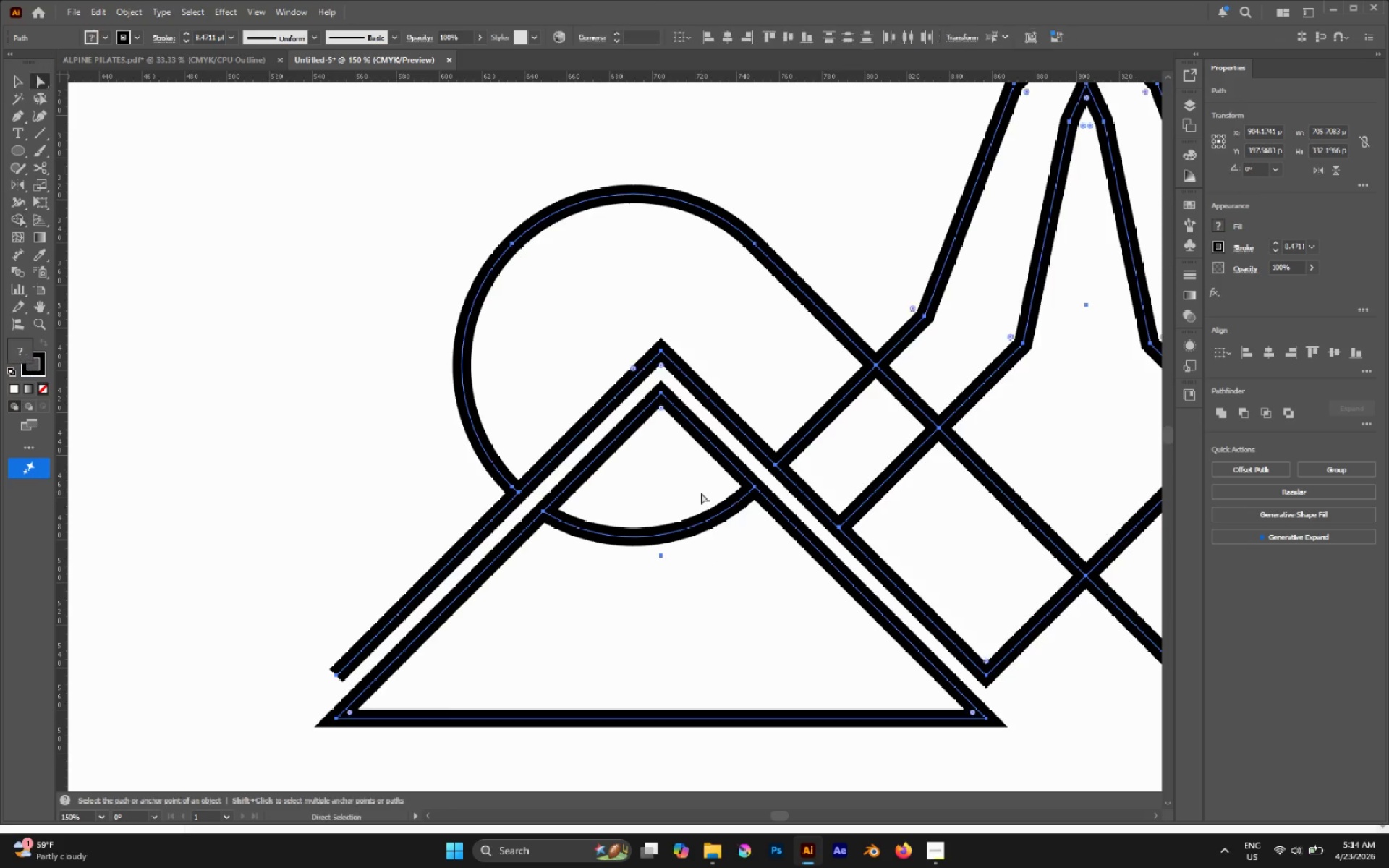 
hold_key(key=AltLeft, duration=0.33)
 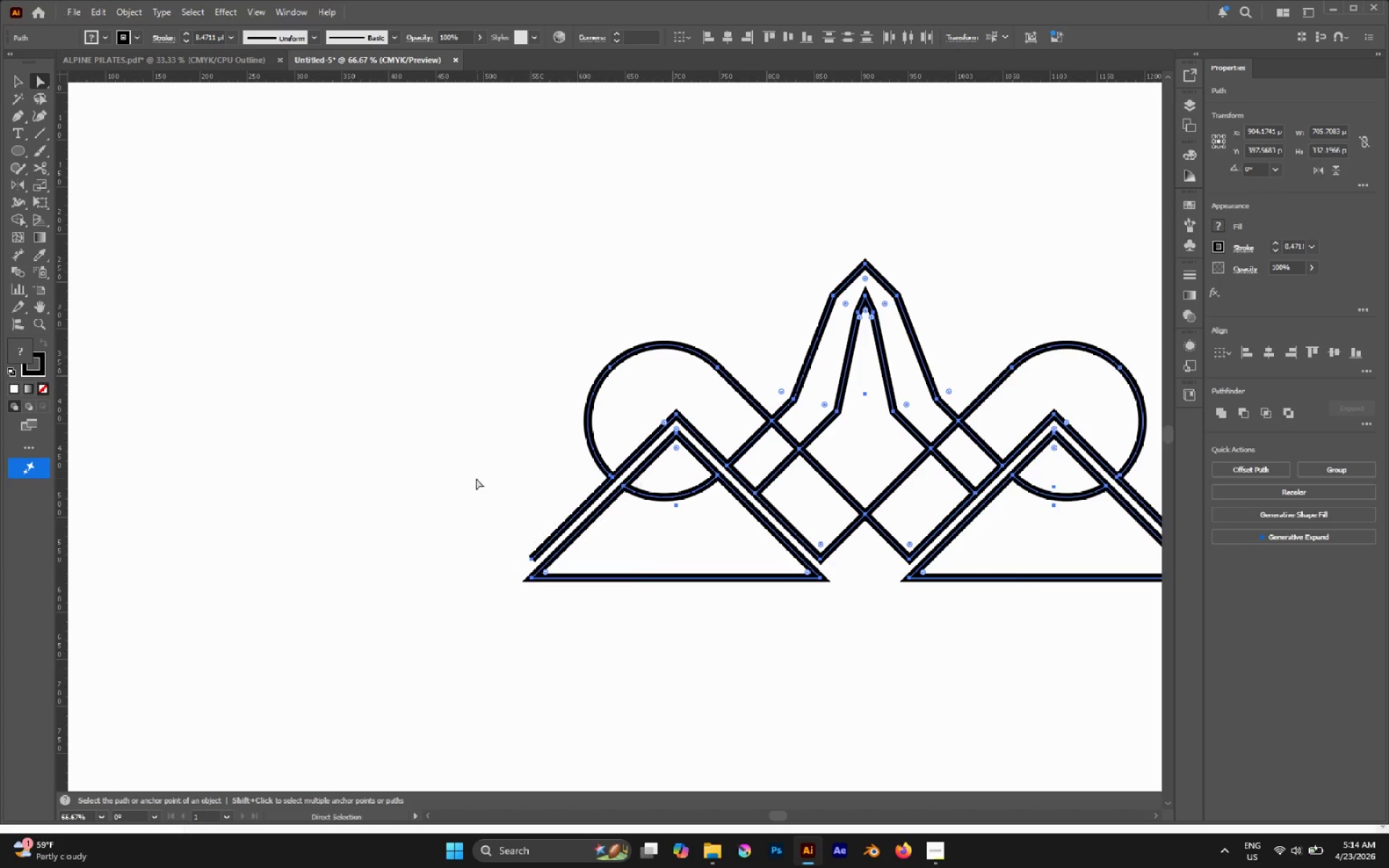 
left_click([476, 478])
 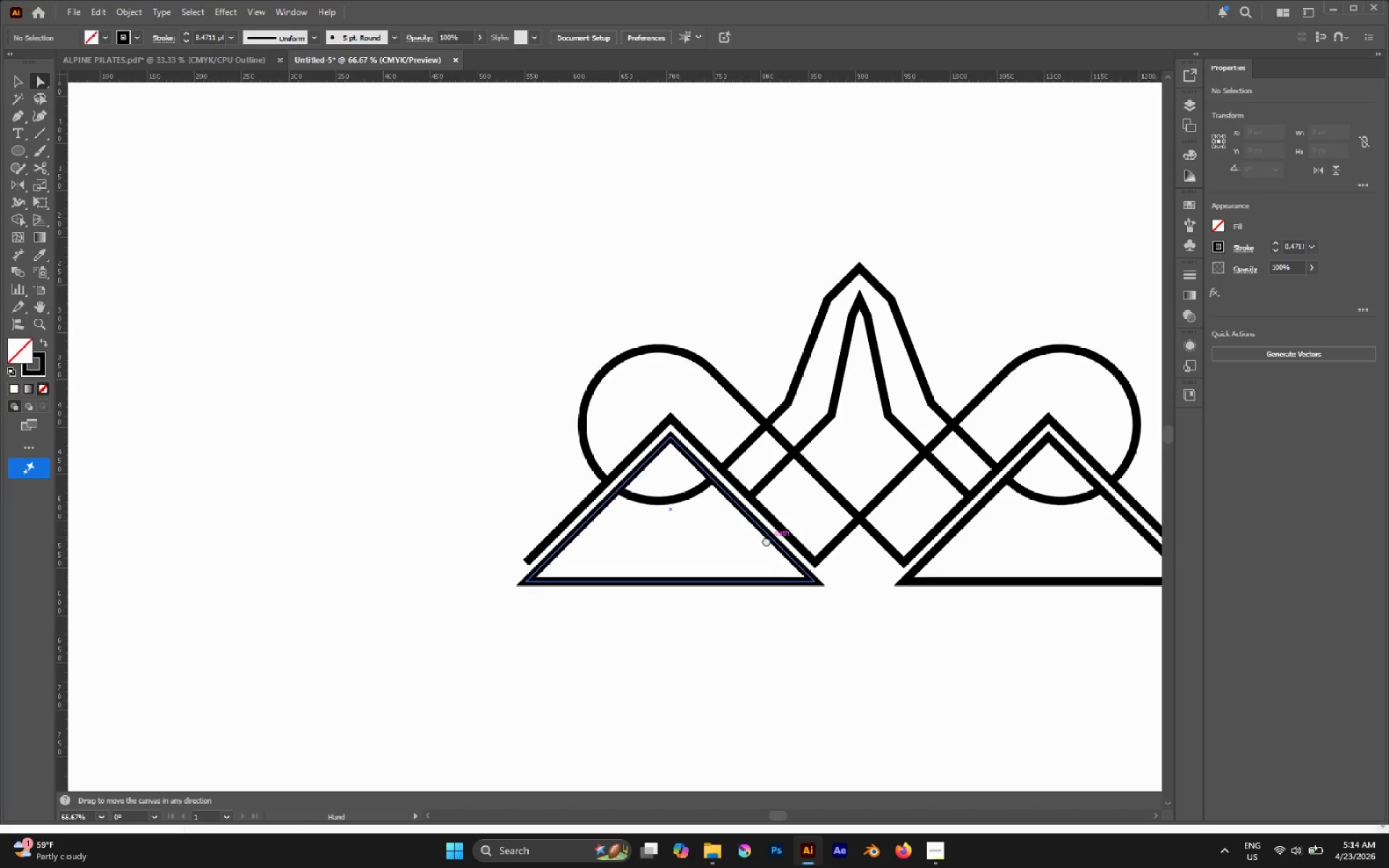 
scroll: coordinate [687, 493], scroll_direction: down, amount: 3.0
 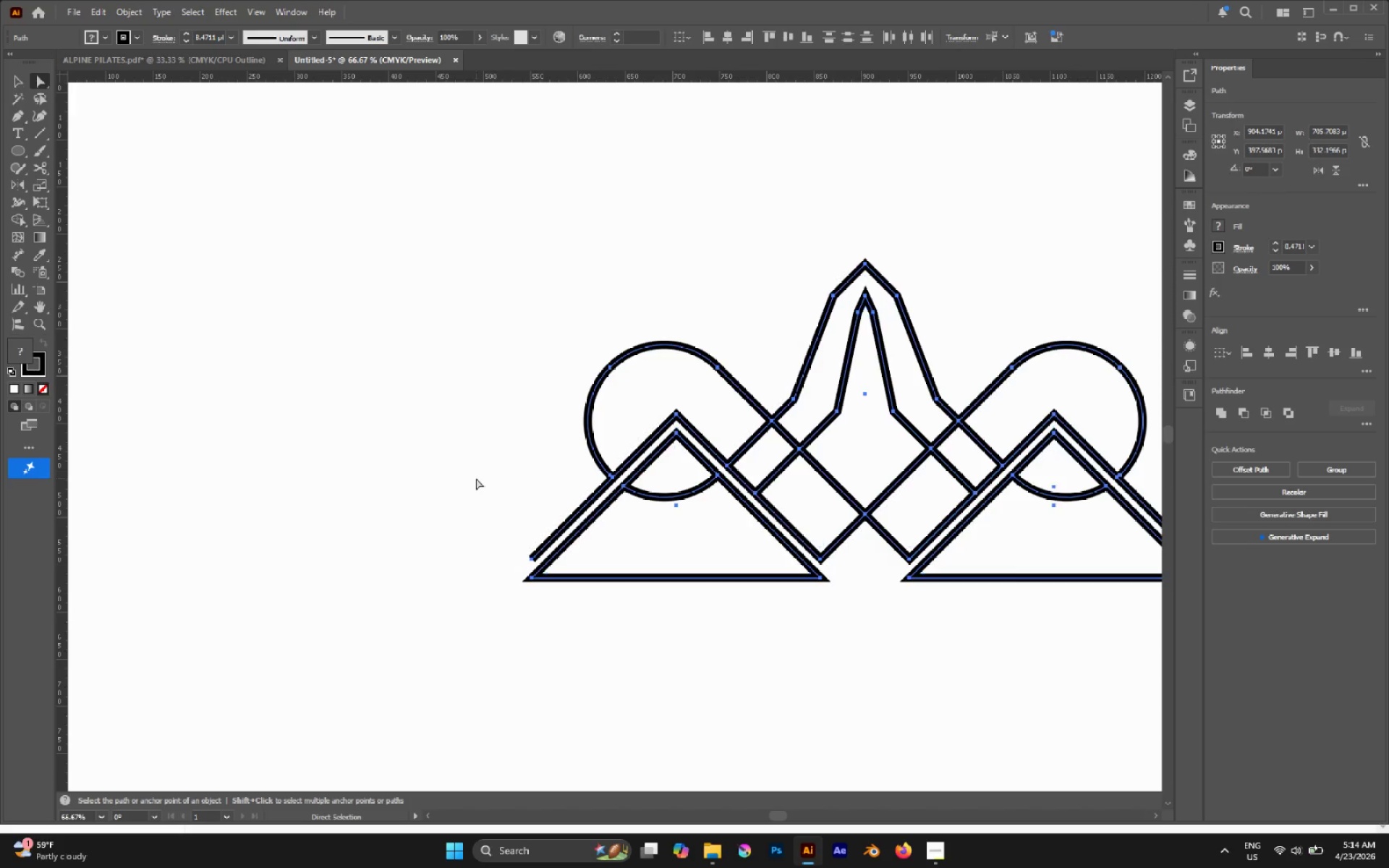 
key(Alt+AltLeft)
 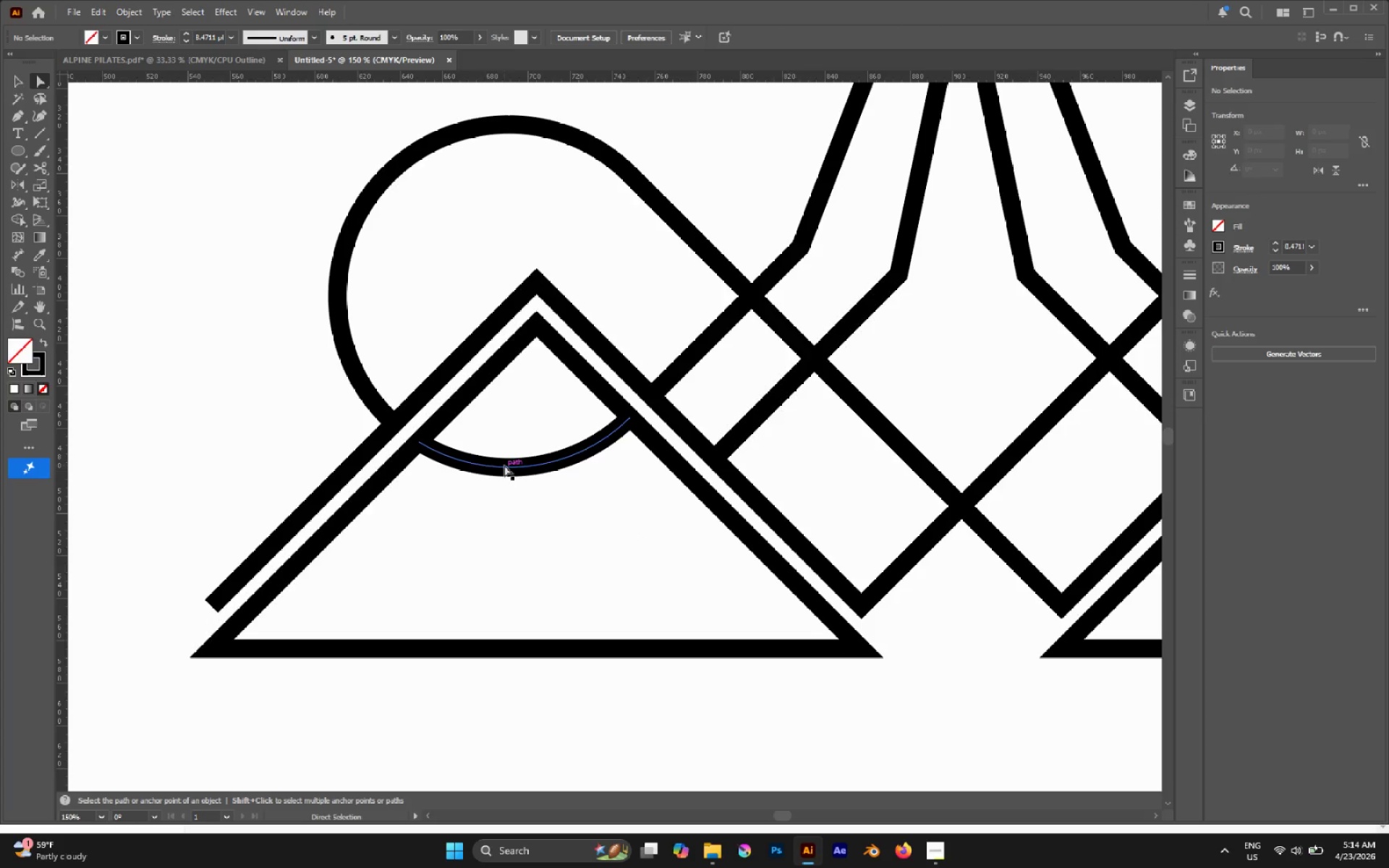 
scroll: coordinate [646, 546], scroll_direction: none, amount: 0.0
 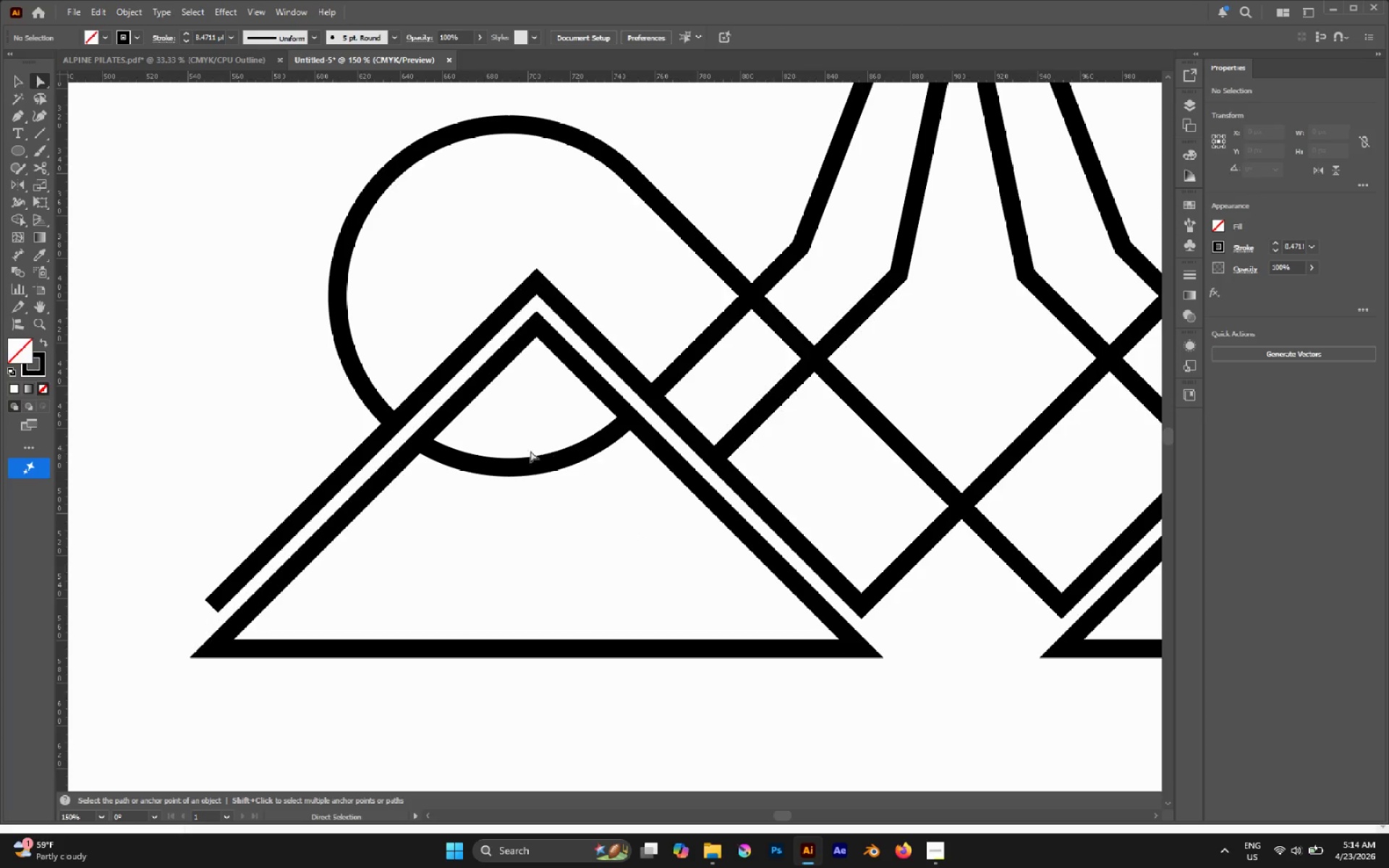 
hold_key(key=AltLeft, duration=0.62)
left_click([501, 469])
 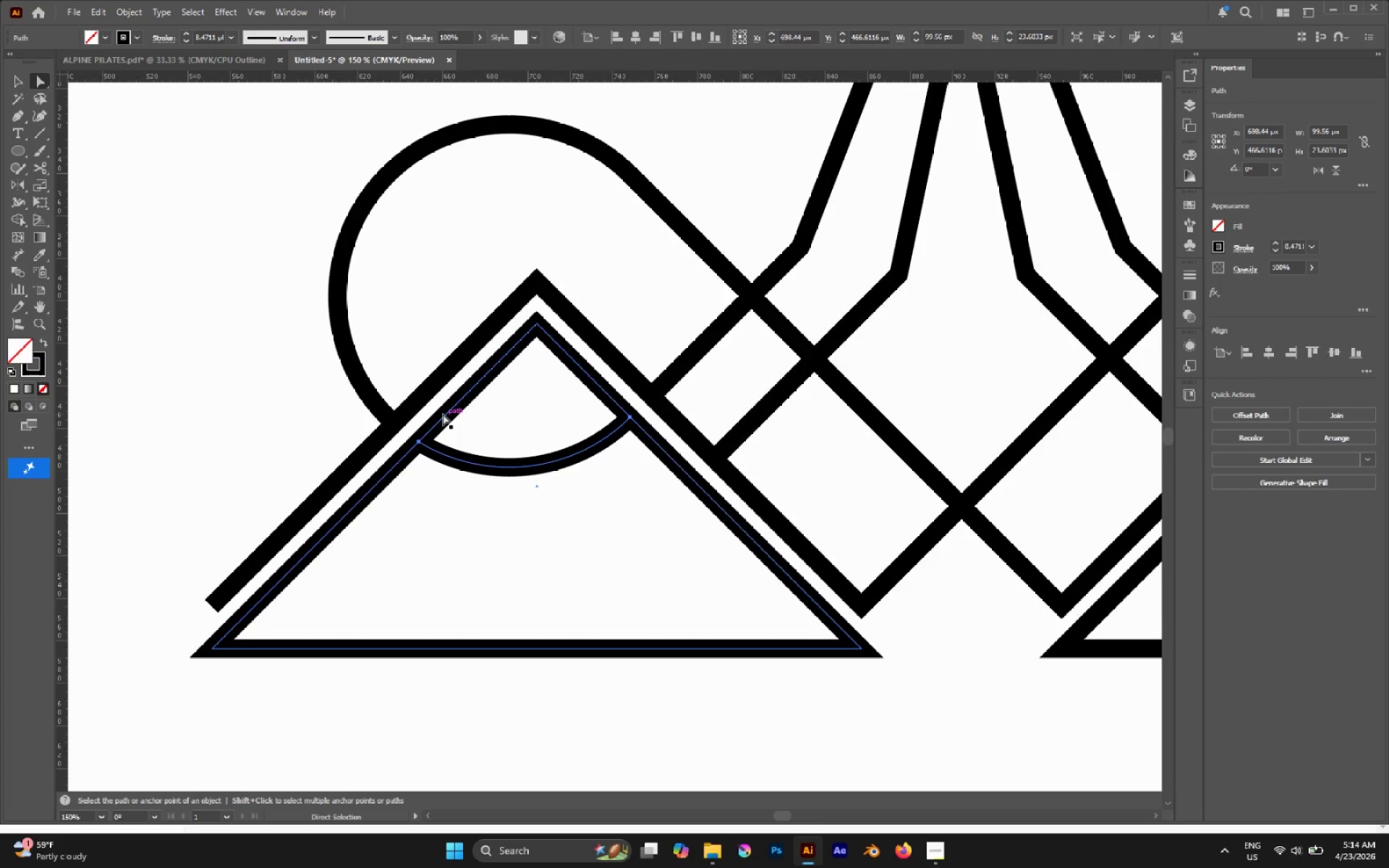 
hold_key(key=AltLeft, duration=0.75)
left_click([443, 414])
 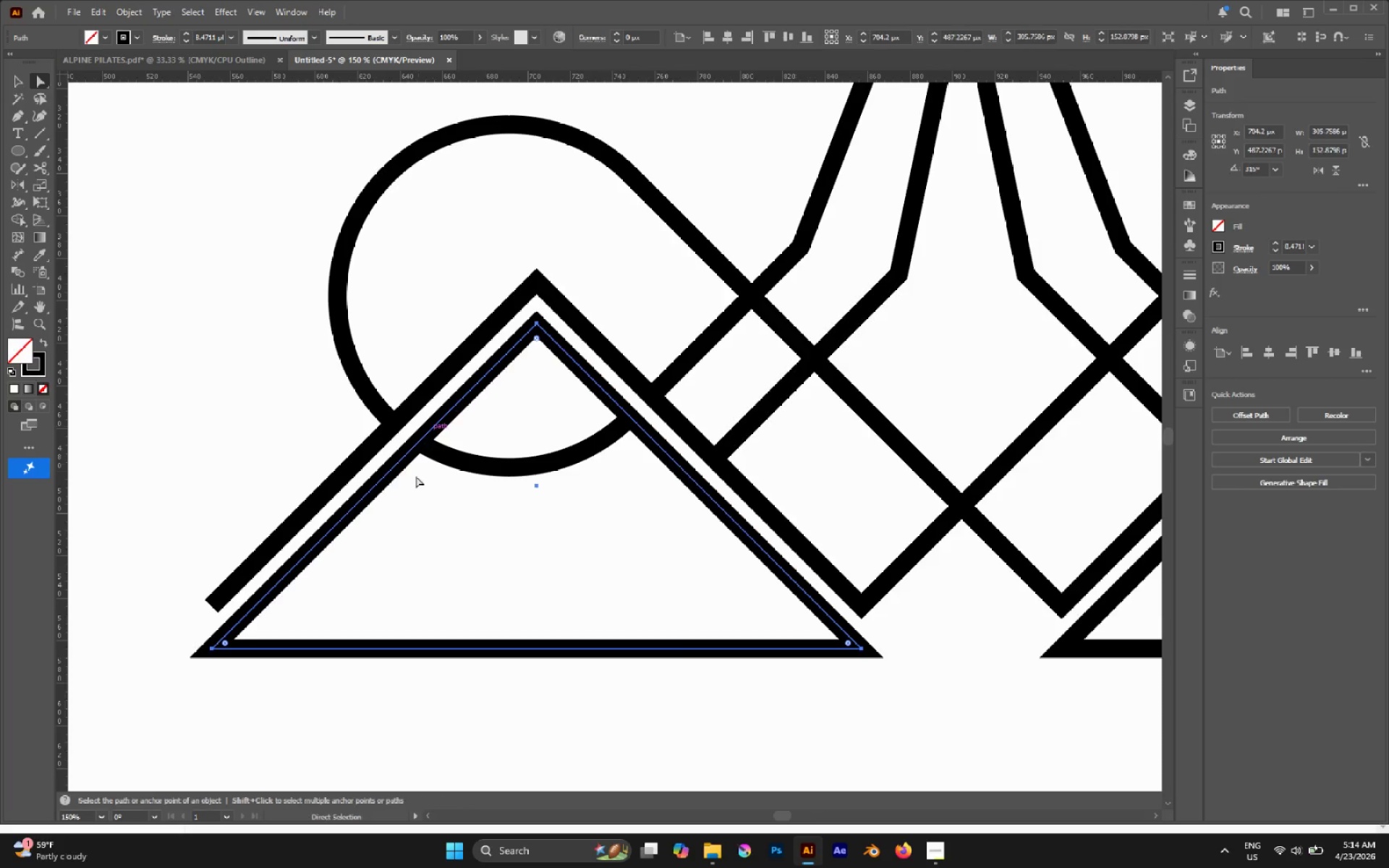 
left_click([412, 501])
 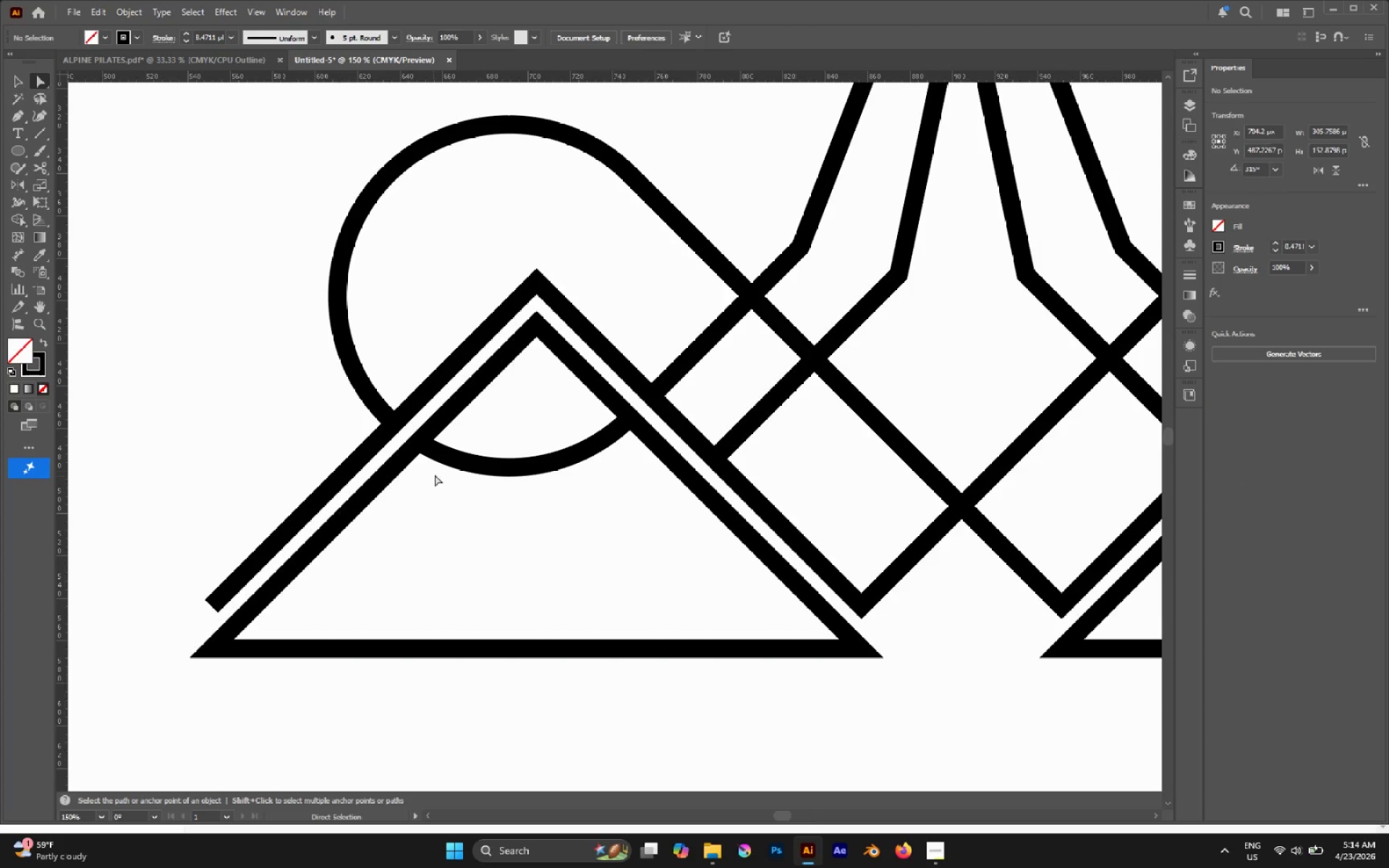 
hold_key(key=AltLeft, duration=0.92)
left_click([453, 459])
 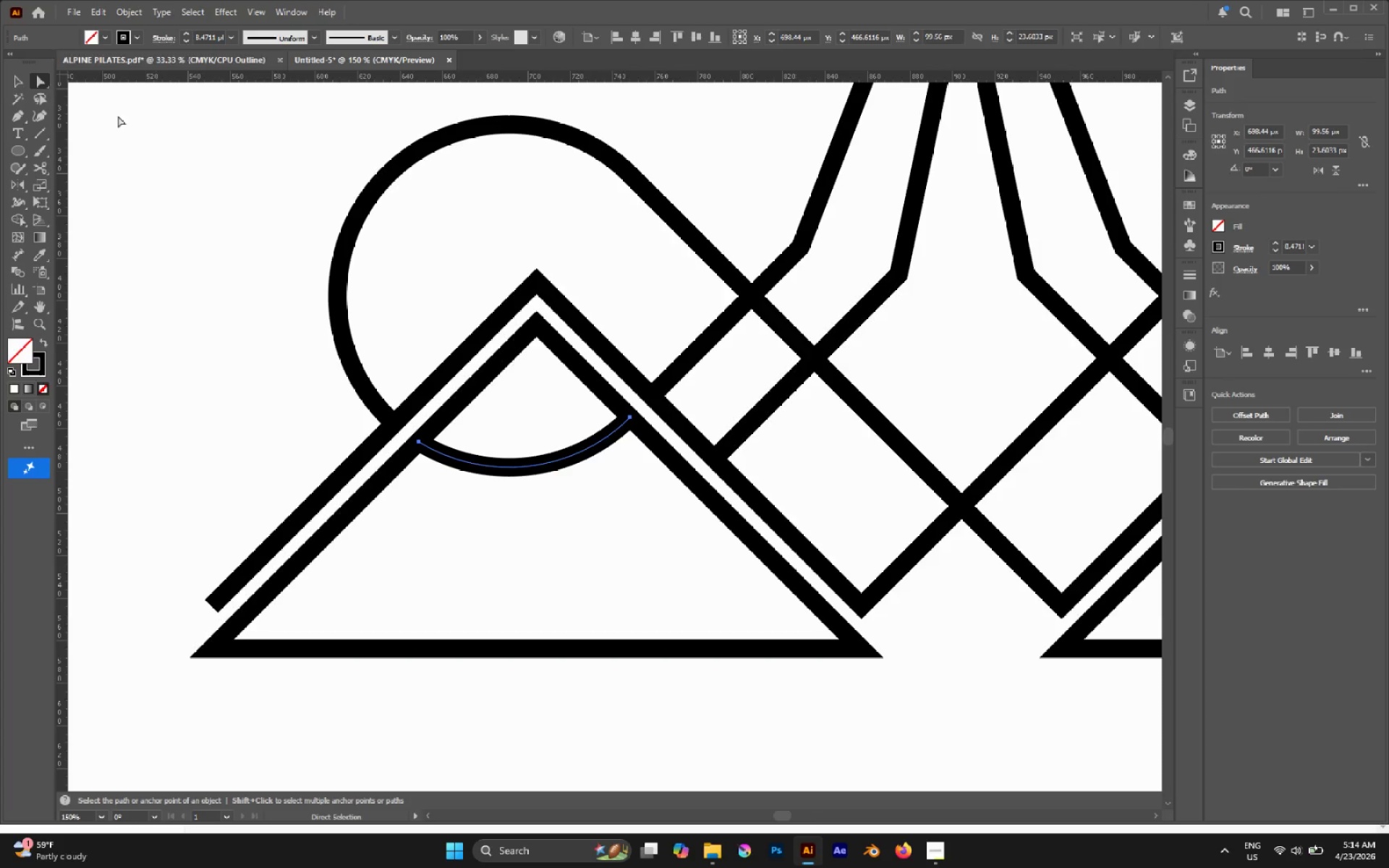 
hold_key(key=AltLeft, duration=0.83)
scroll: coordinate [484, 472], scroll_direction: none, amount: 0.0
 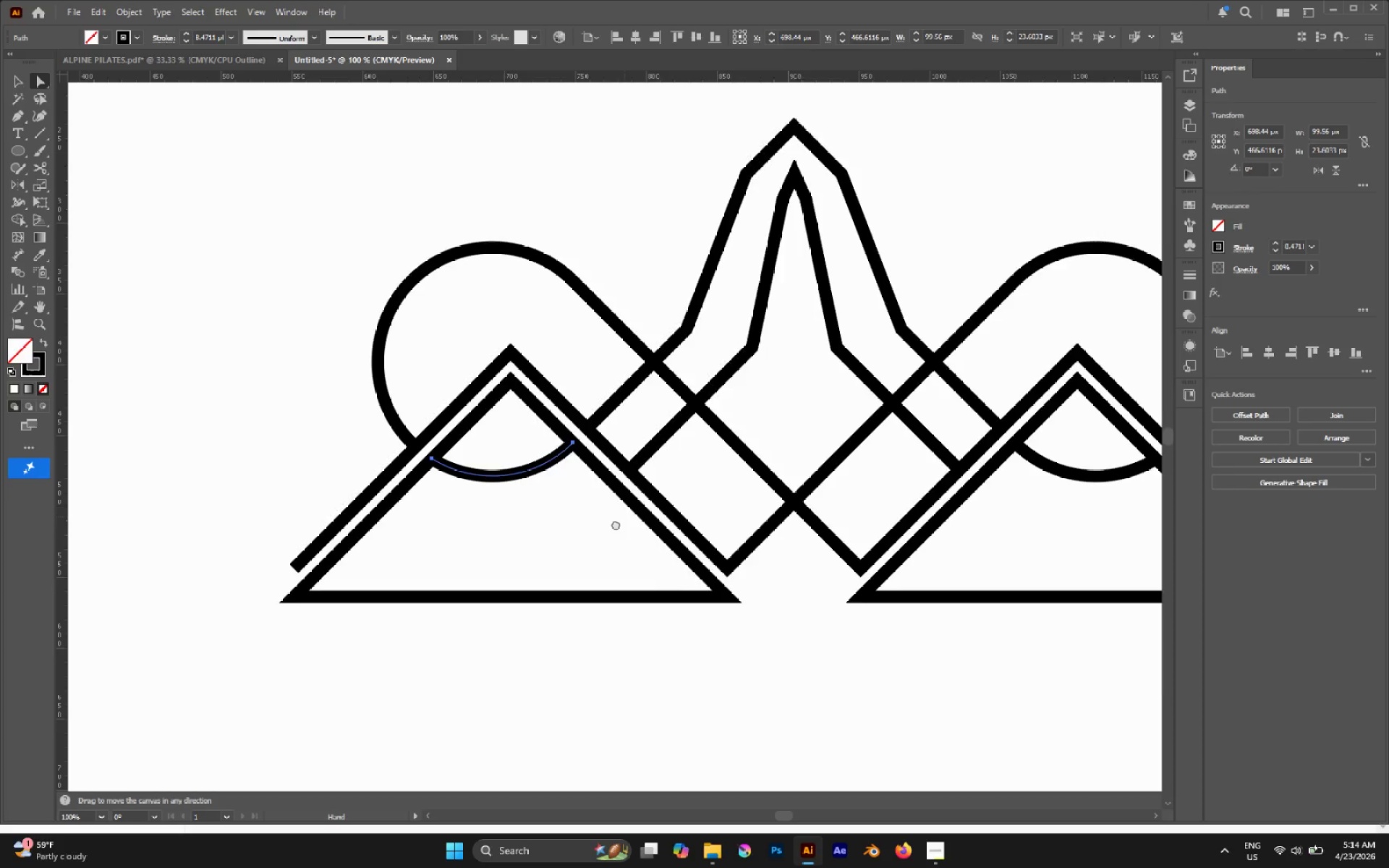 
hold_key(key=AltLeft, duration=0.42)
scroll: coordinate [546, 552], scroll_direction: down, amount: 2.0
 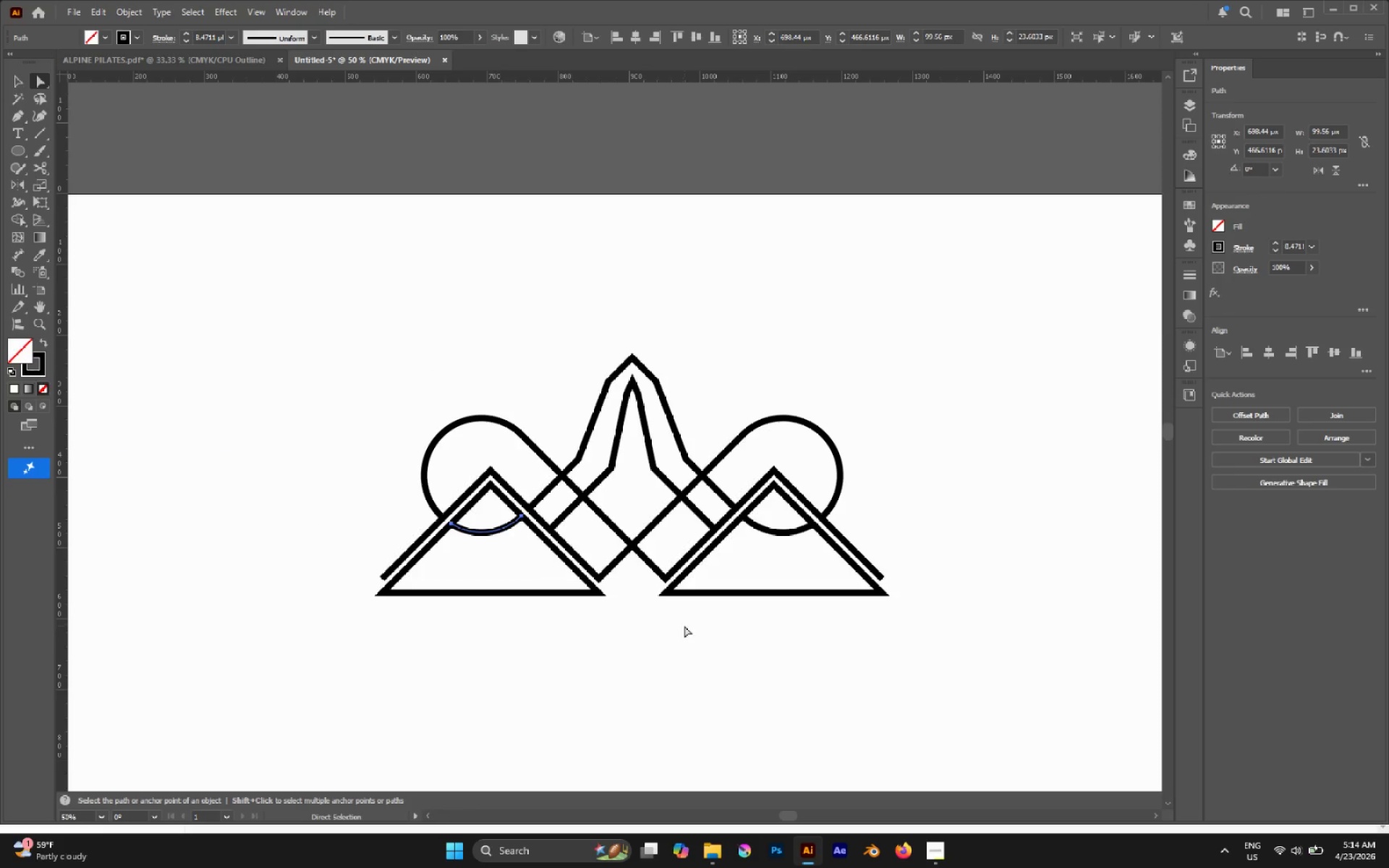 
left_click([684, 626])
 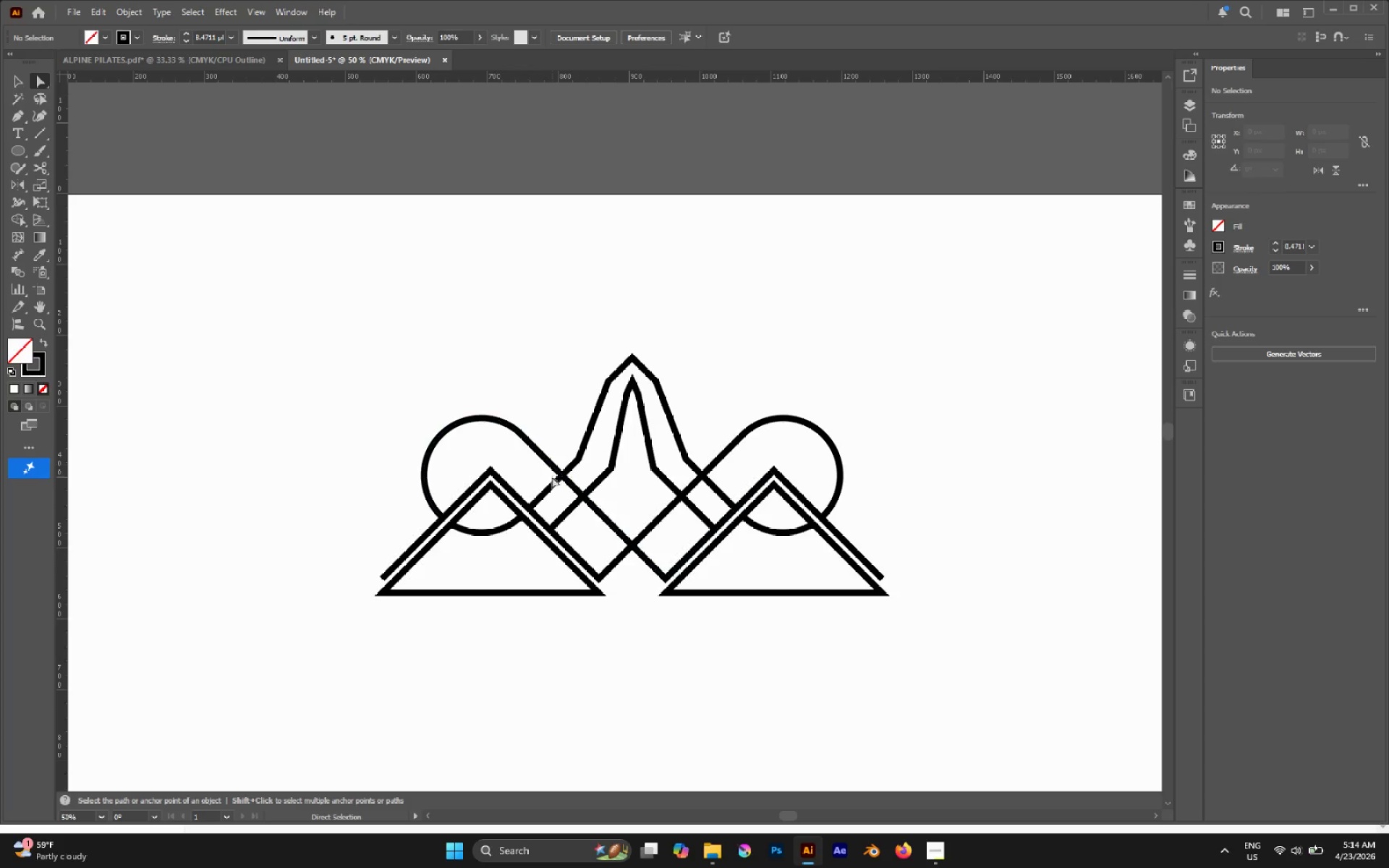 
hold_key(key=AltLeft, duration=1.5)
left_click([544, 460])
 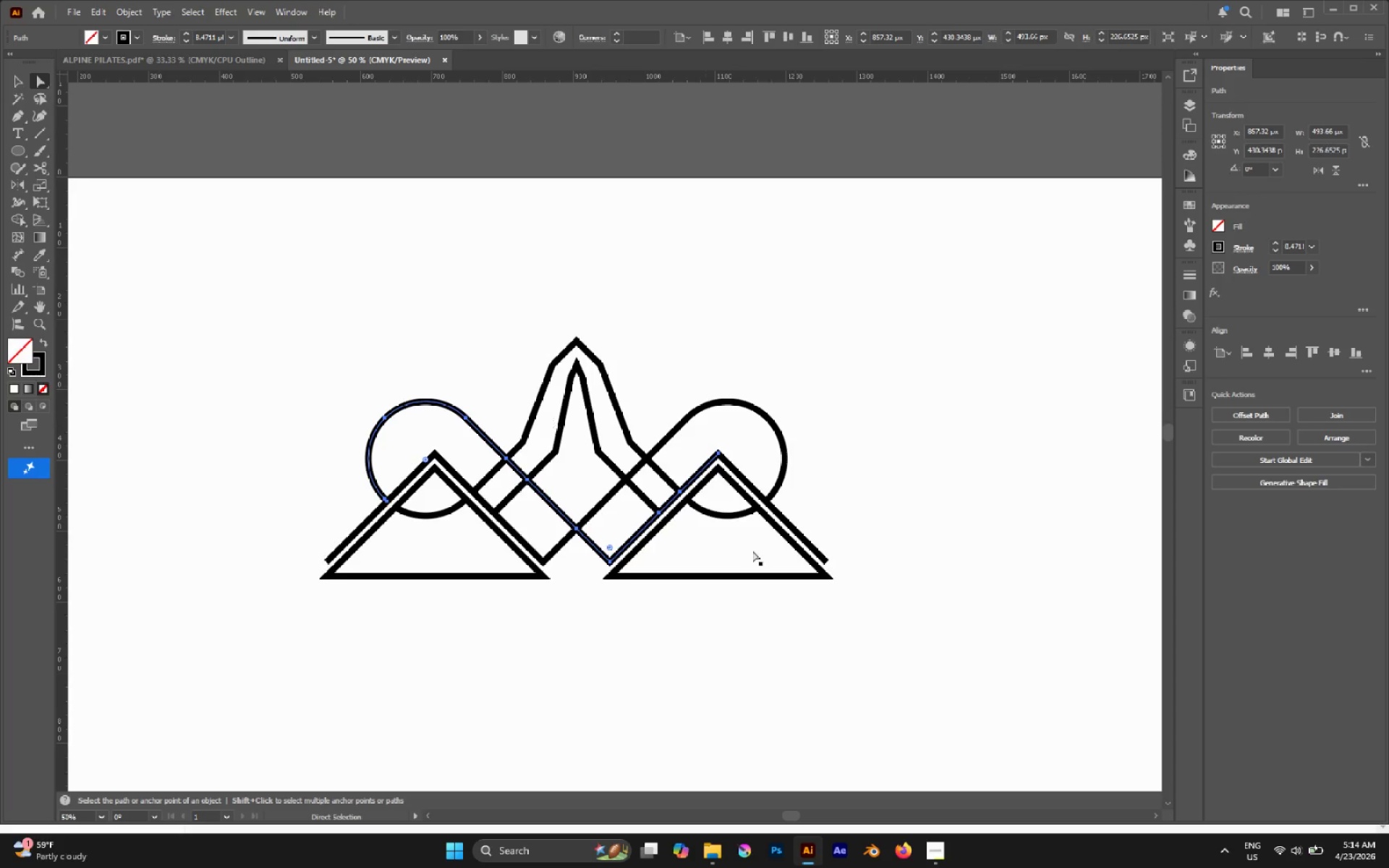 
left_click([930, 856])